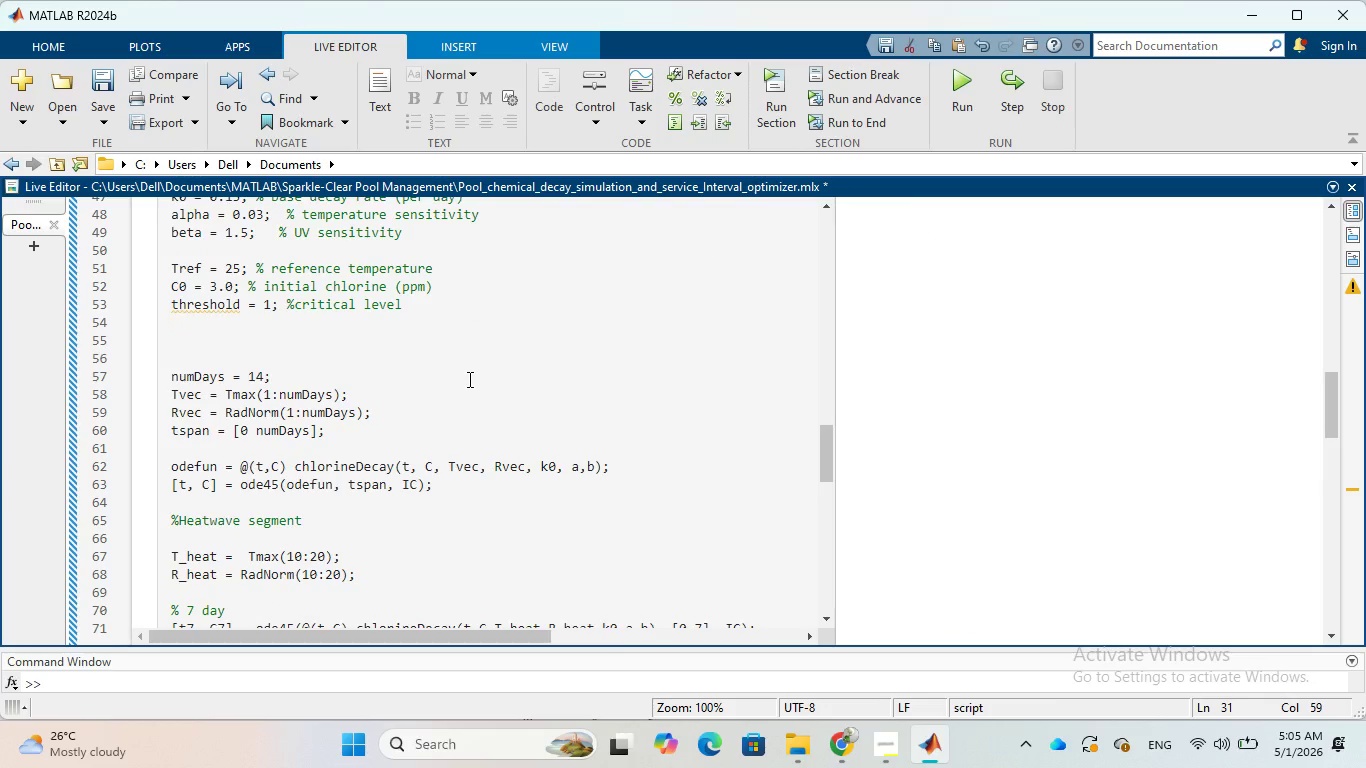 
scroll: coordinate [468, 379], scroll_direction: up, amount: 1.0
 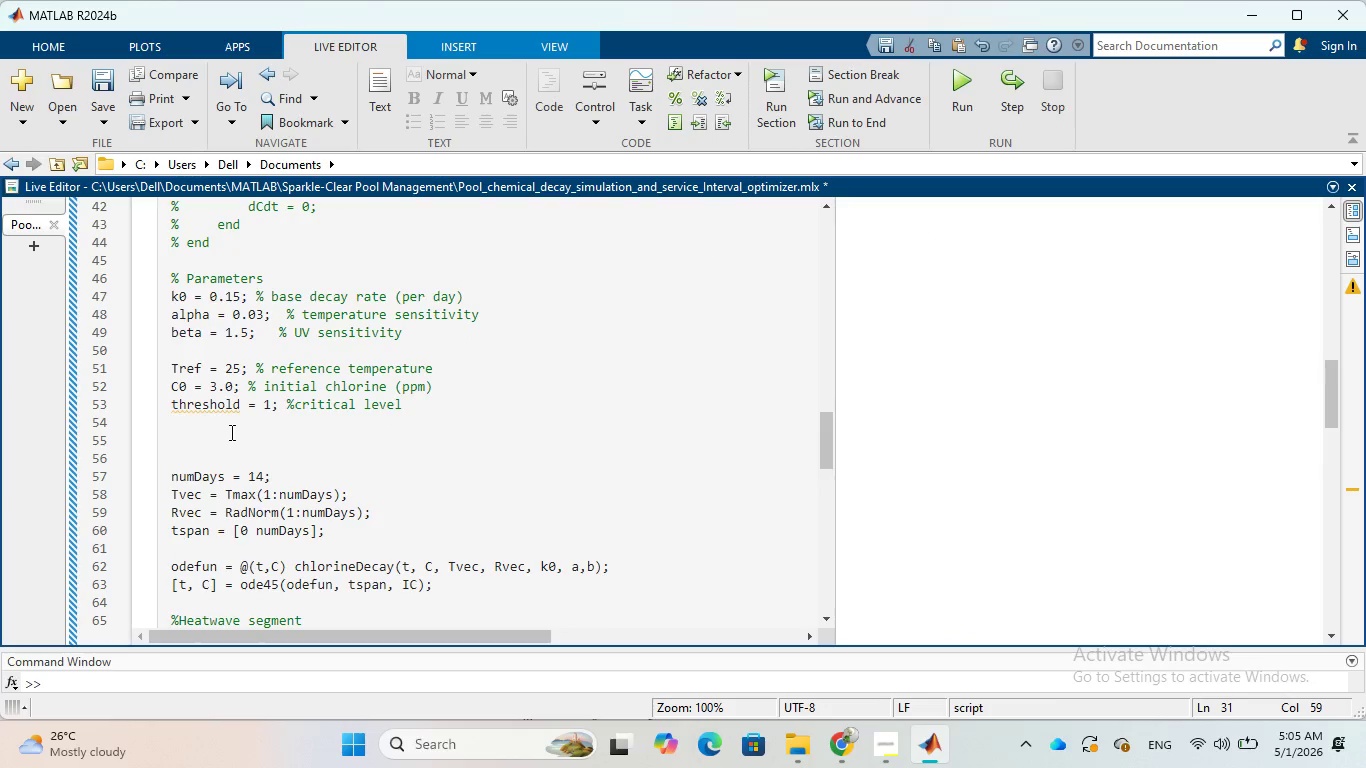 
left_click([228, 434])
 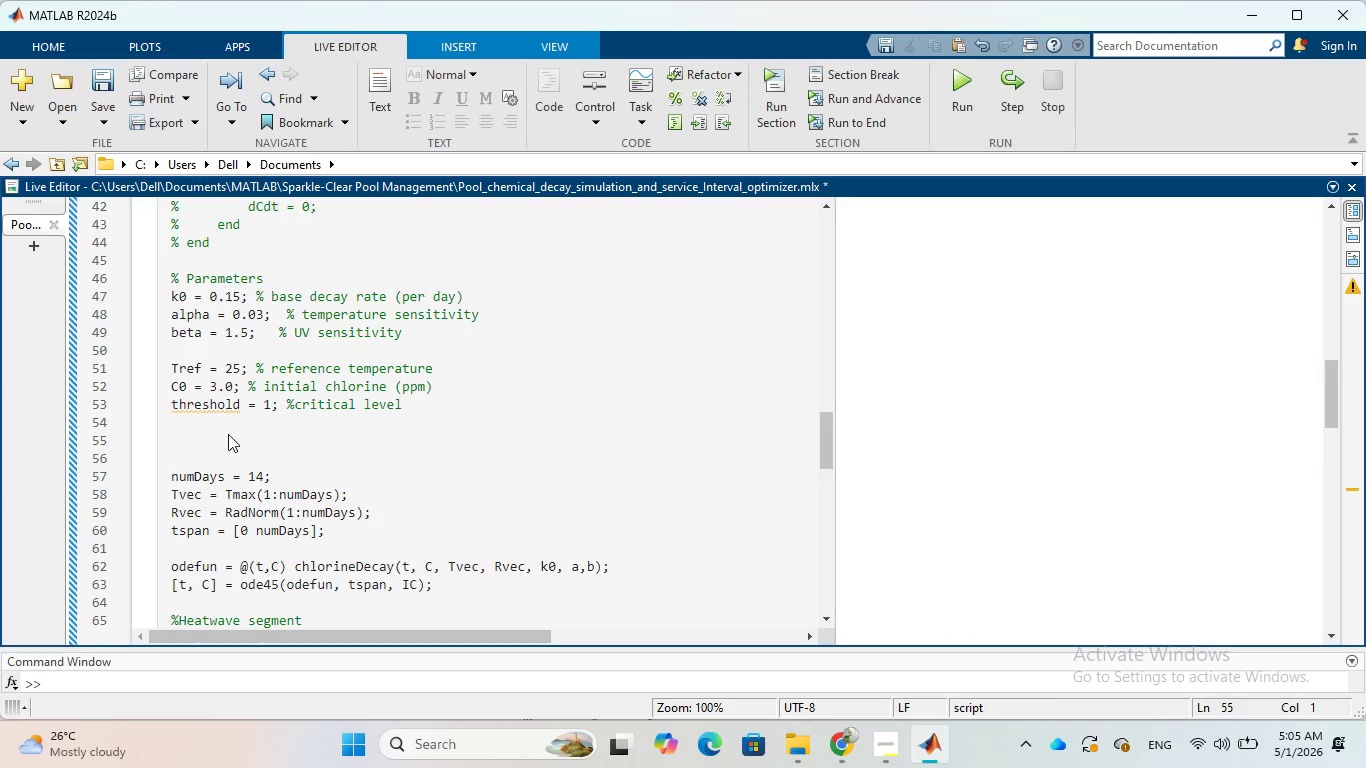 
key(Control+V)
 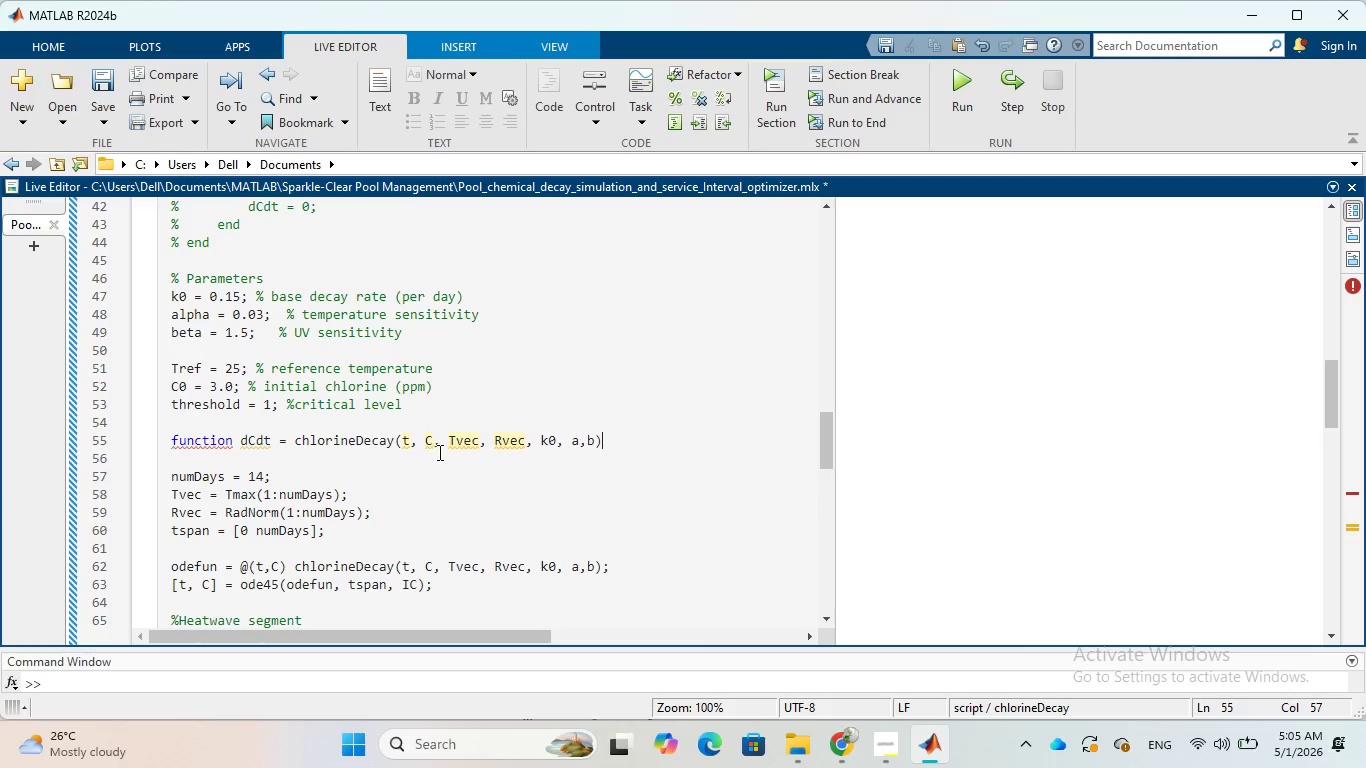 
wait(11.55)
 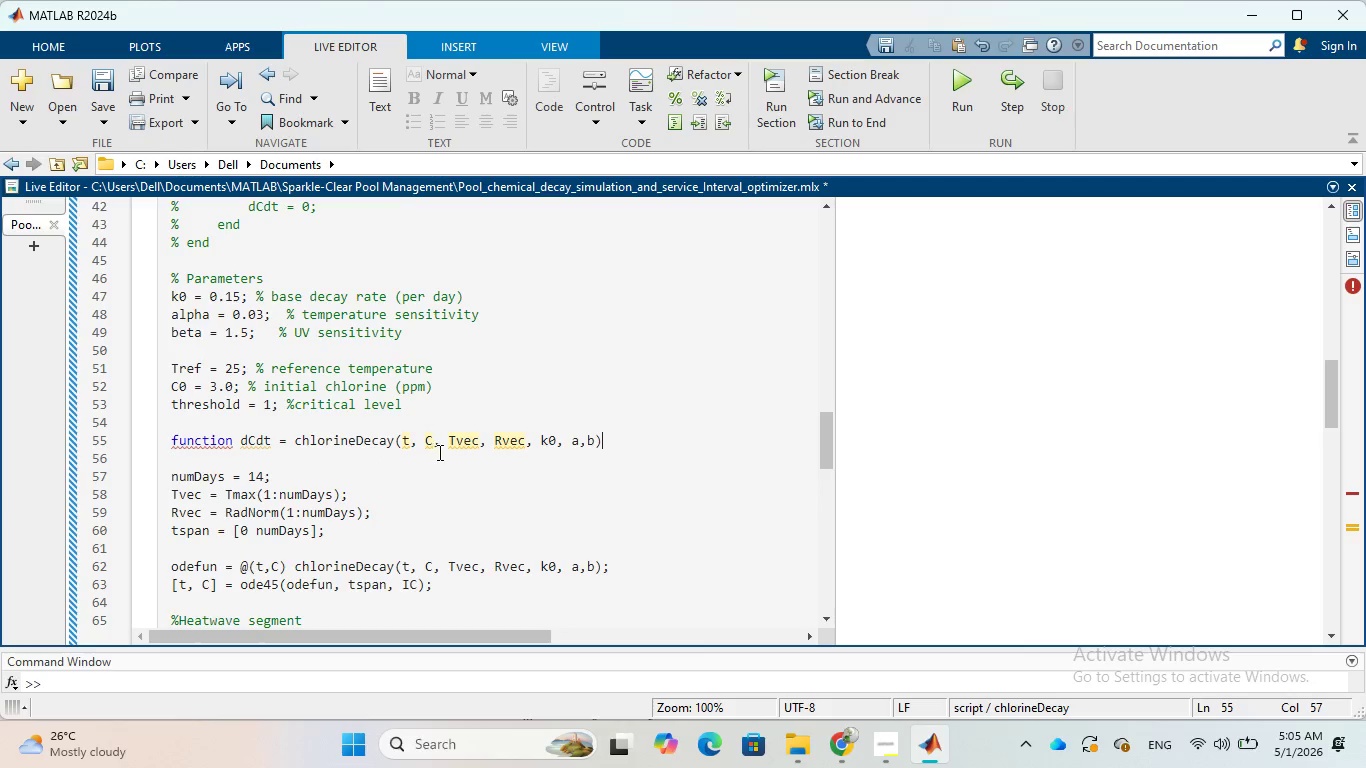 
left_click([390, 443])
 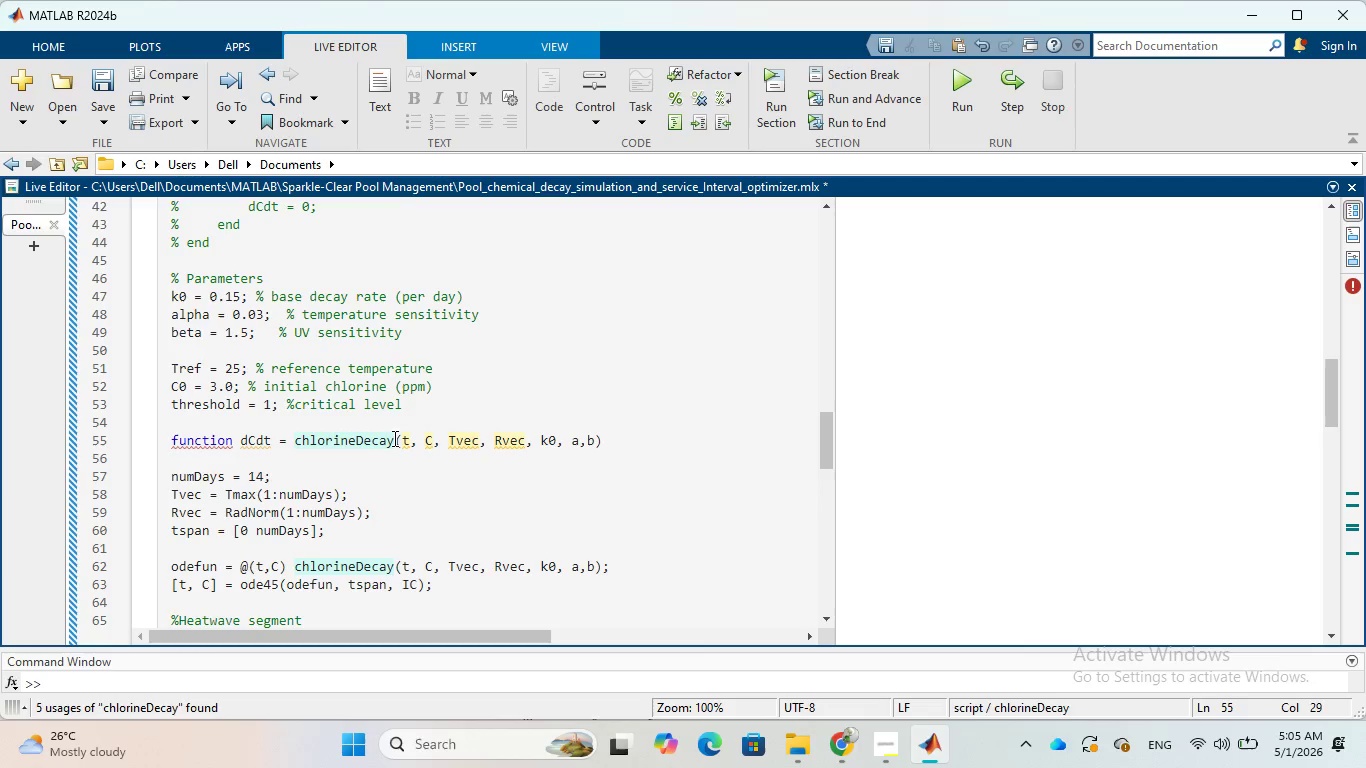 
left_click([394, 437])
 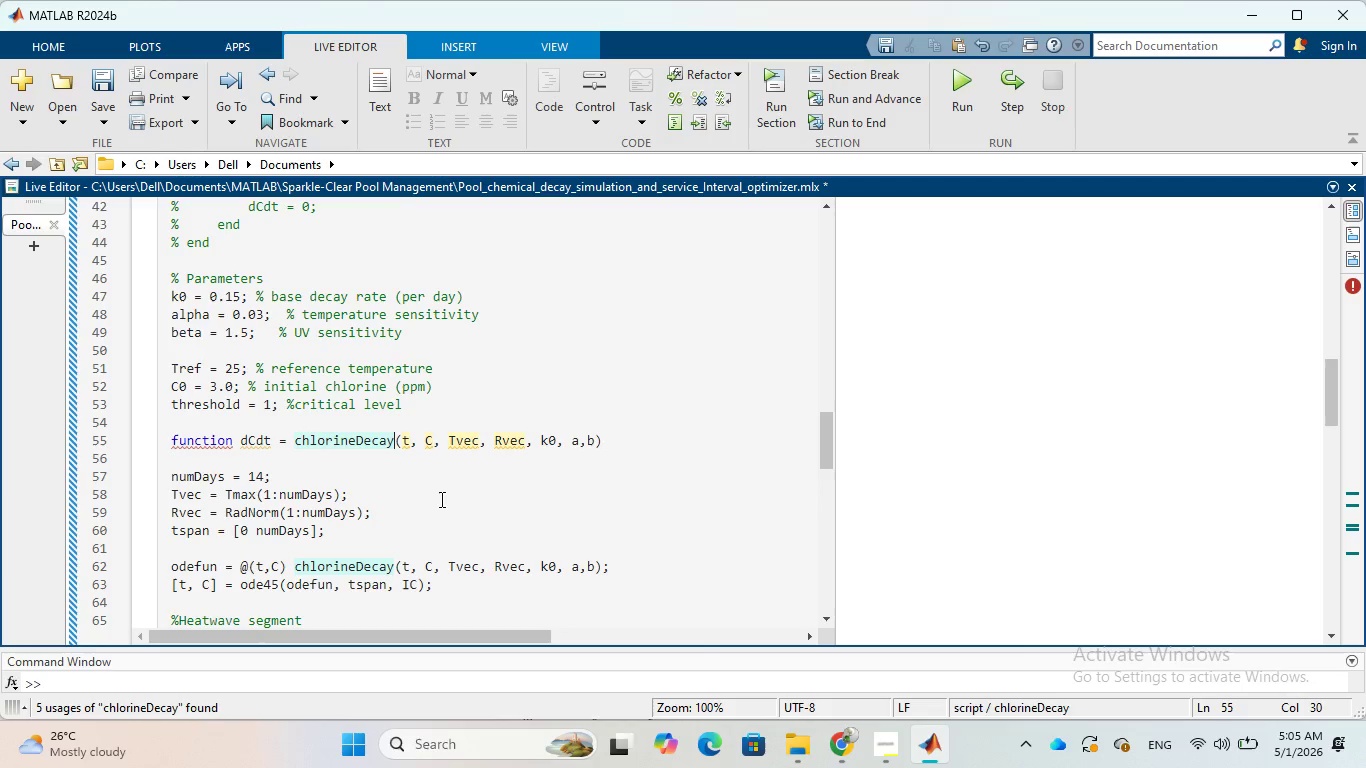 
key(Backspace)
 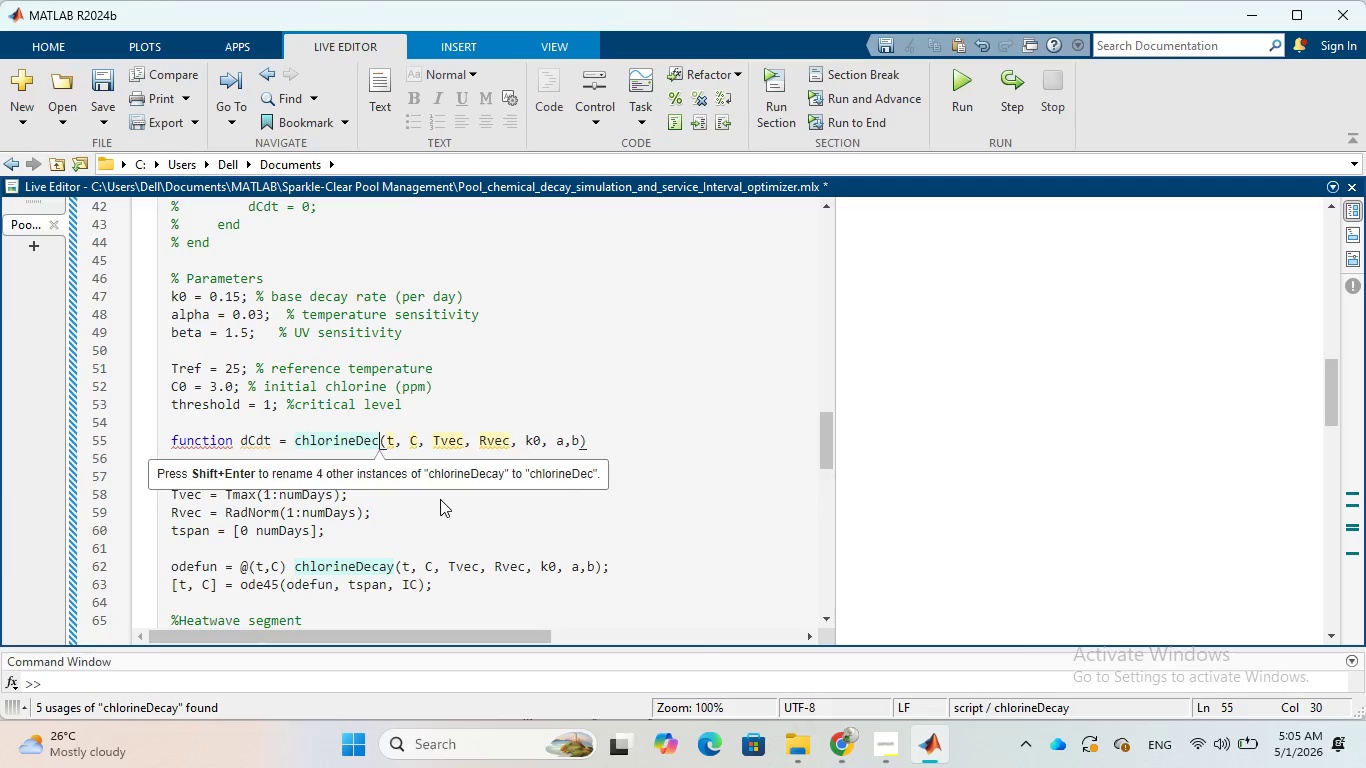 
key(Backspace)
 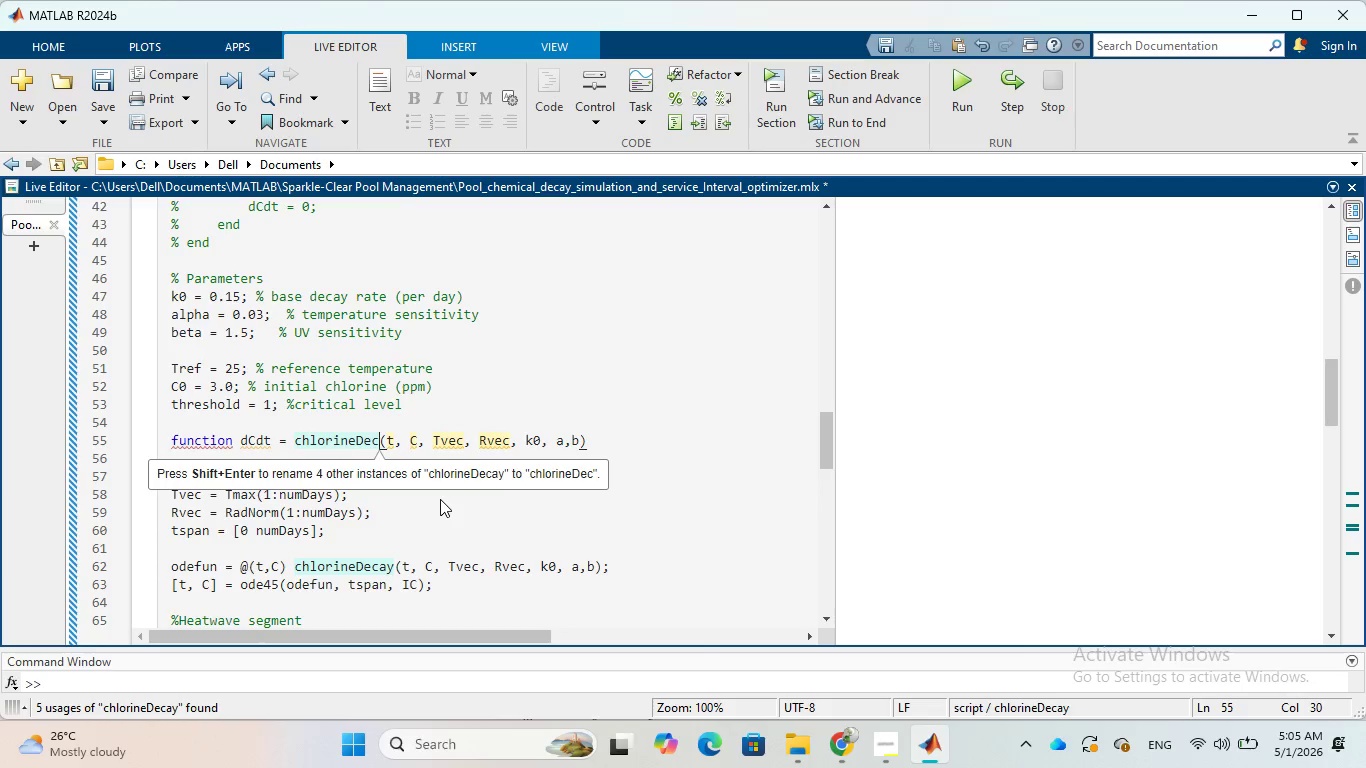 
key(Backspace)
 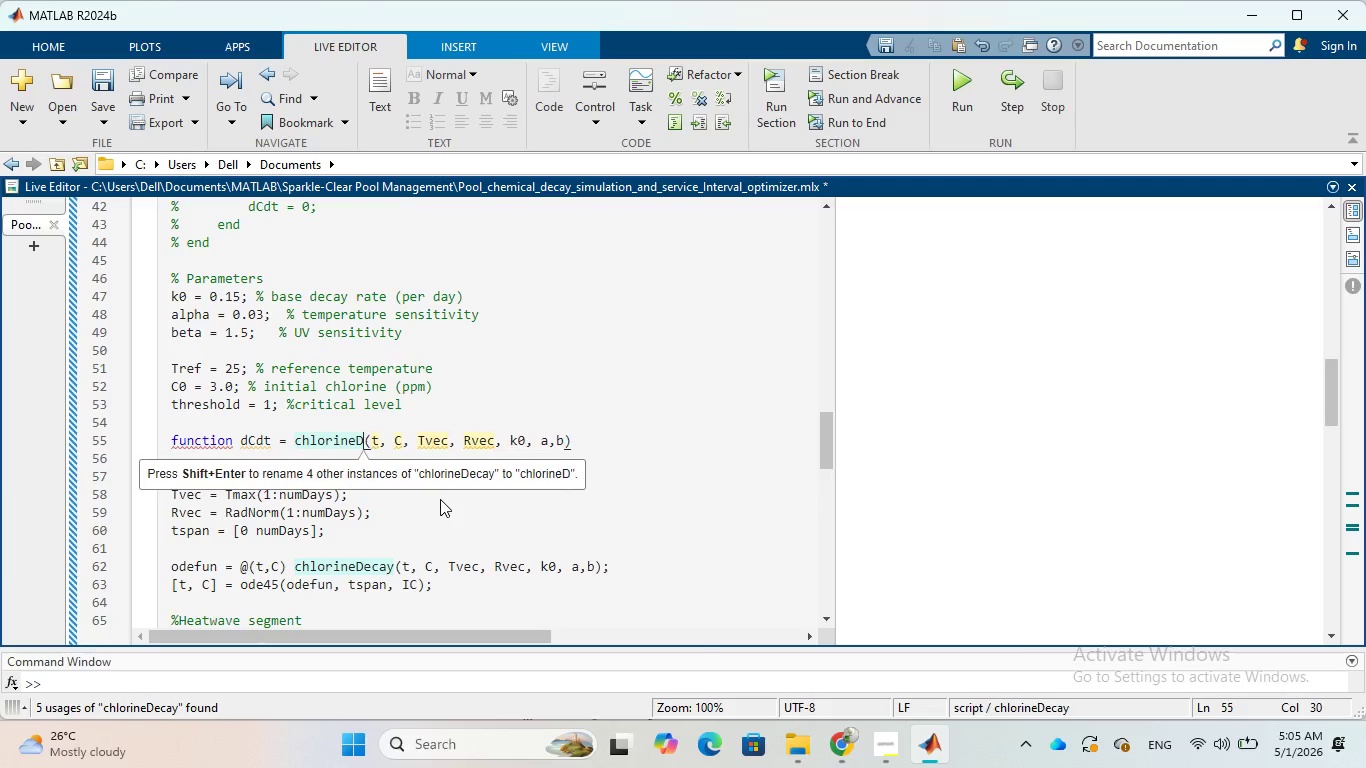 
key(Backspace)
 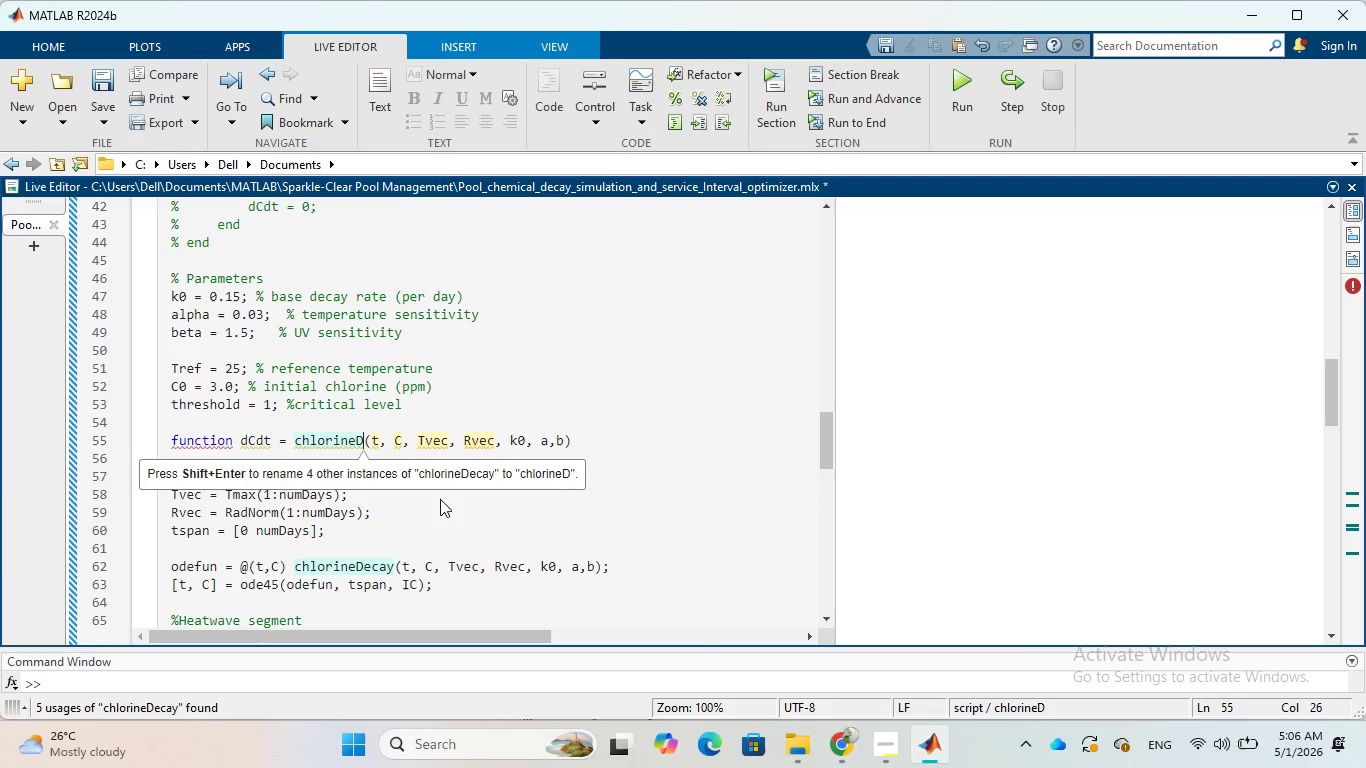 
key(ArrowLeft)
 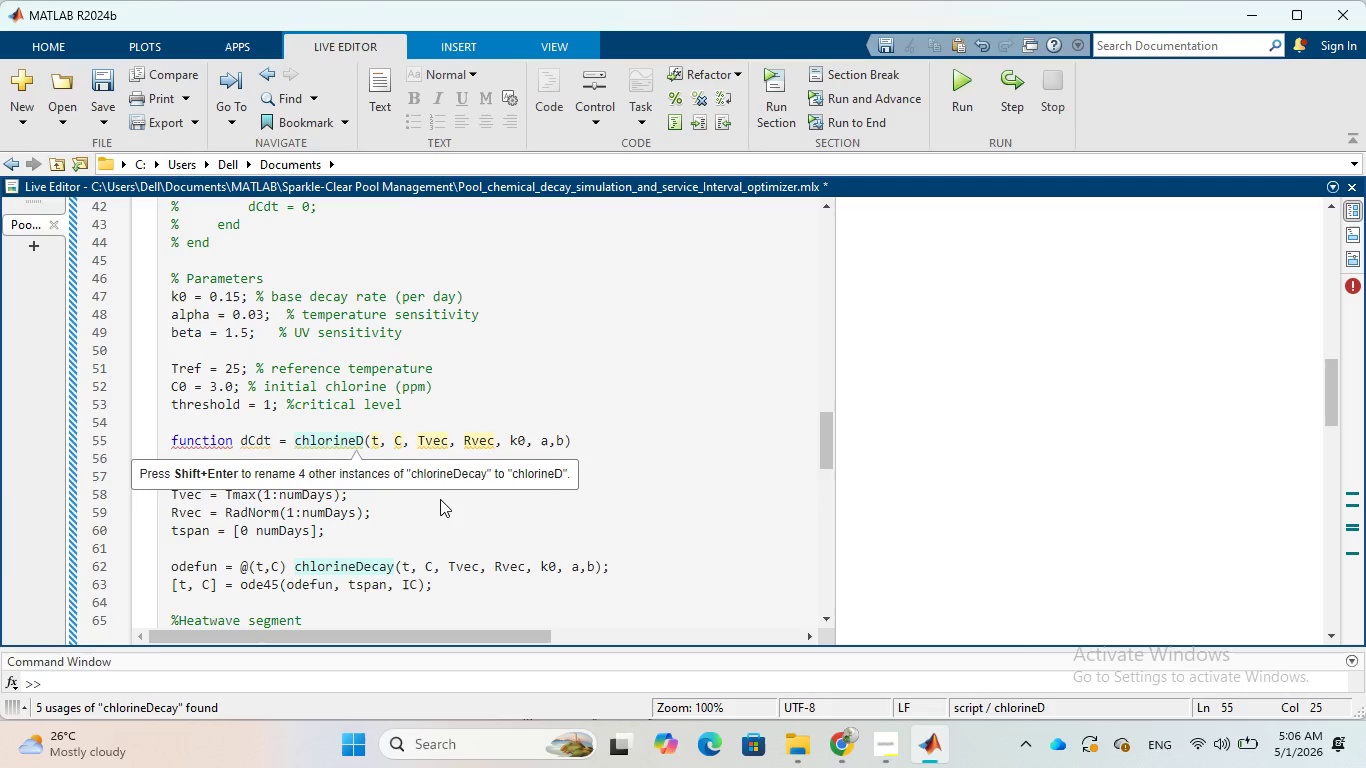 
key(ArrowLeft)
 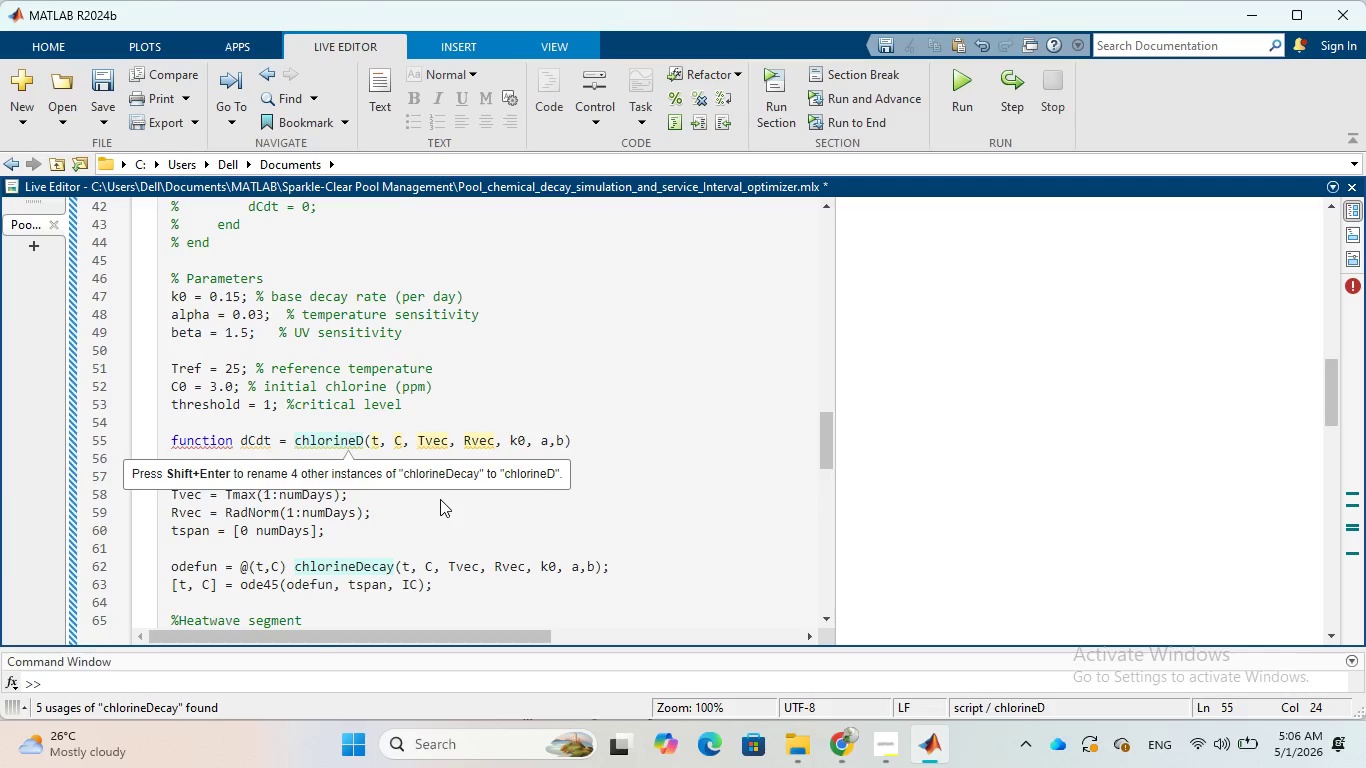 
key(ArrowRight)
 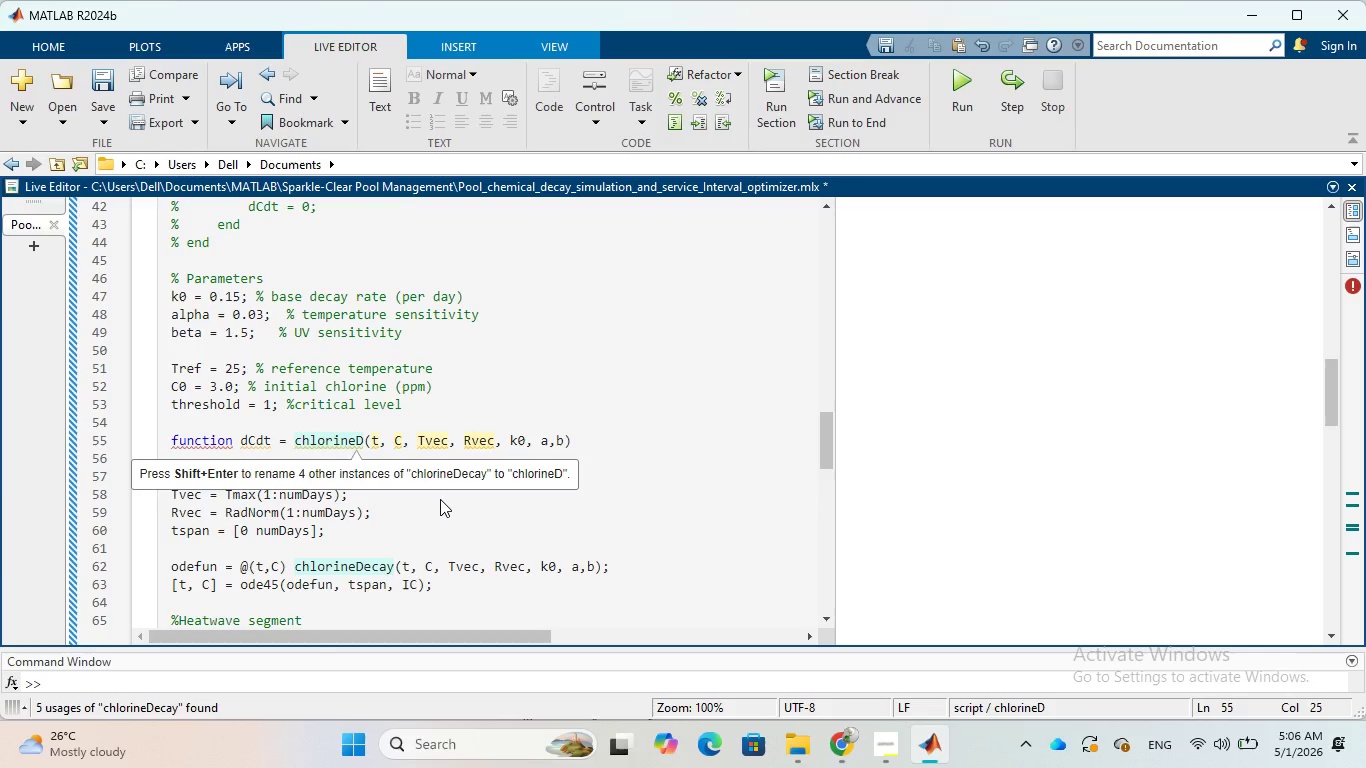 
key(CapsLock)
 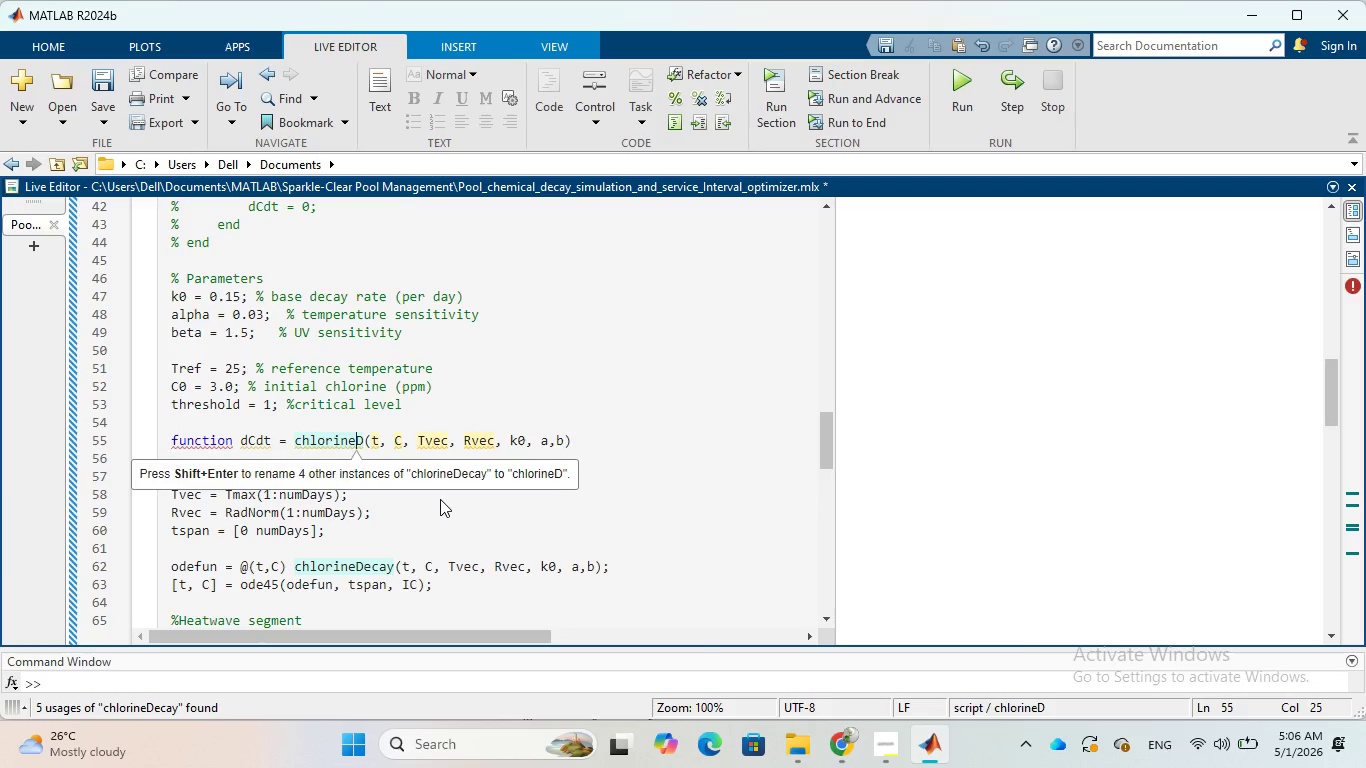 
key(O)
 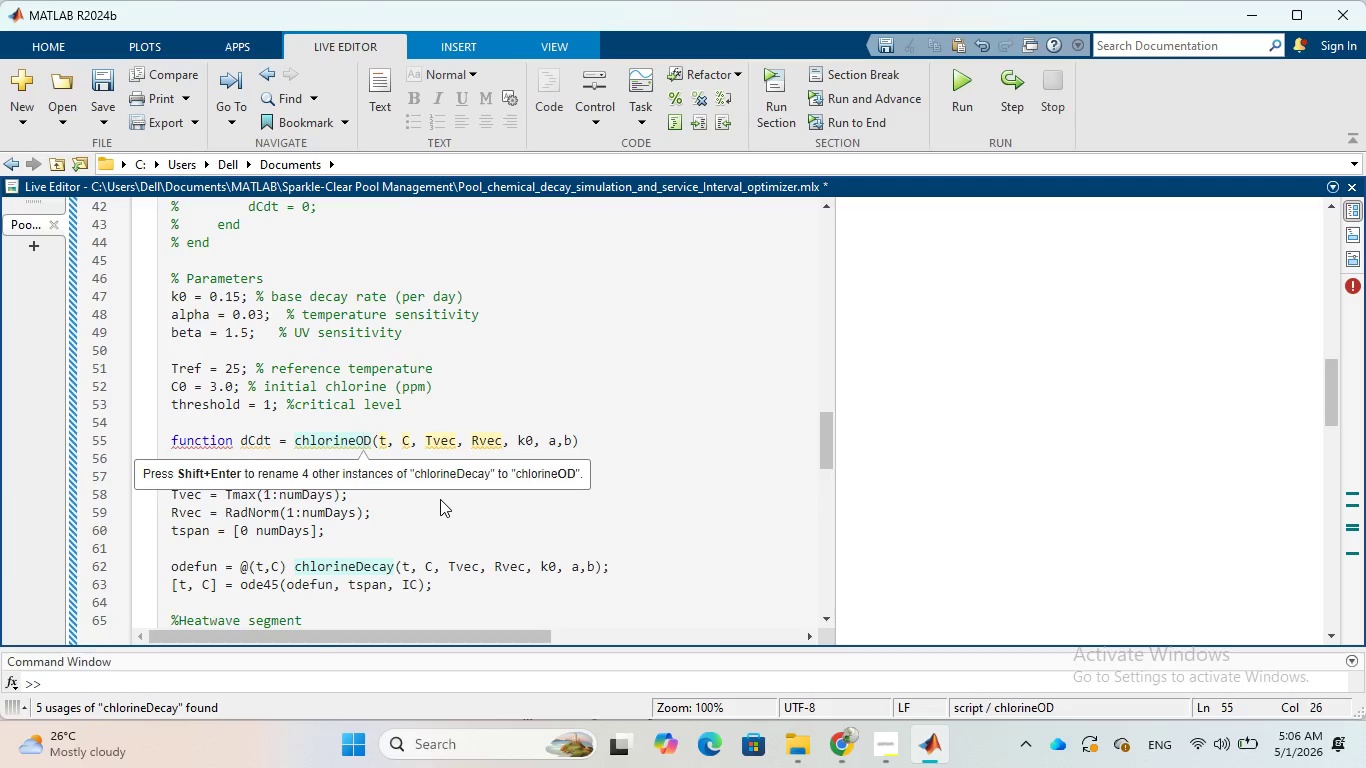 
key(CapsLock)
 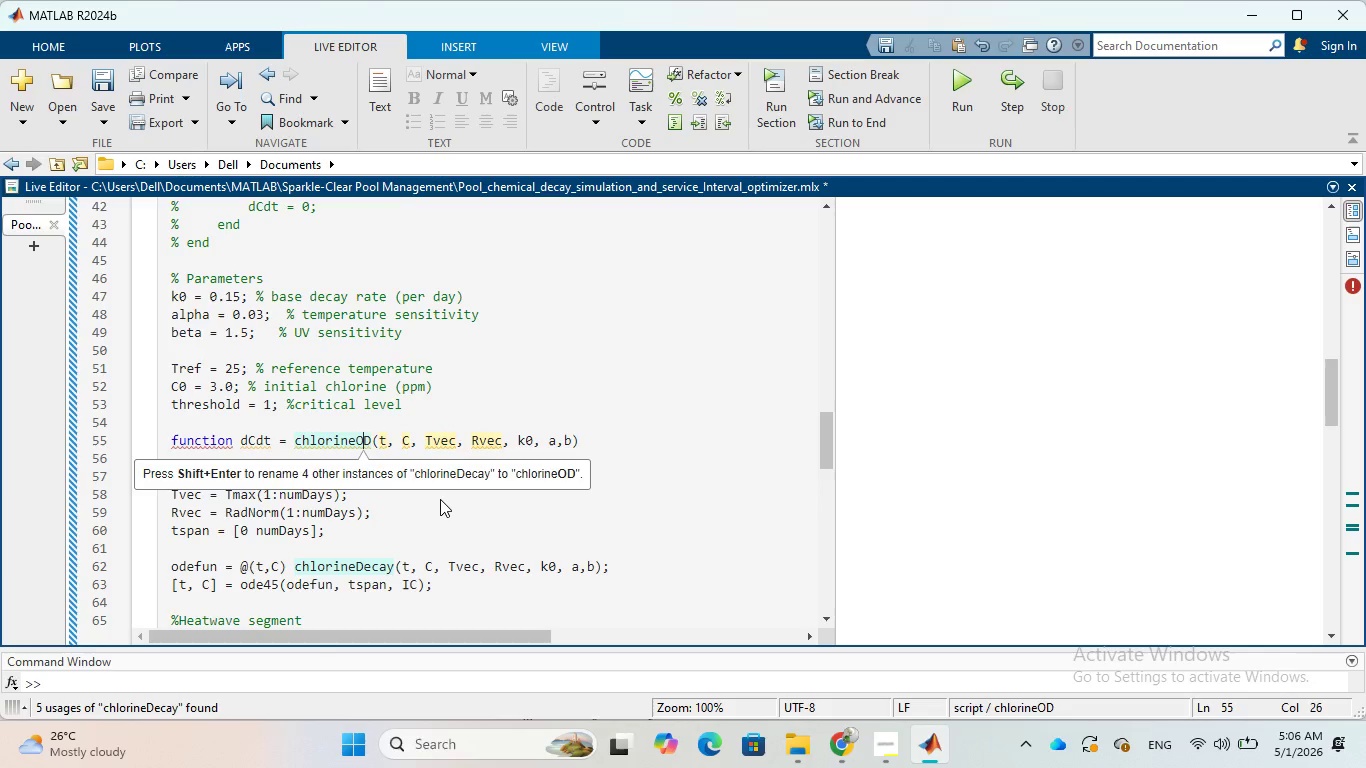 
key(ArrowRight)
 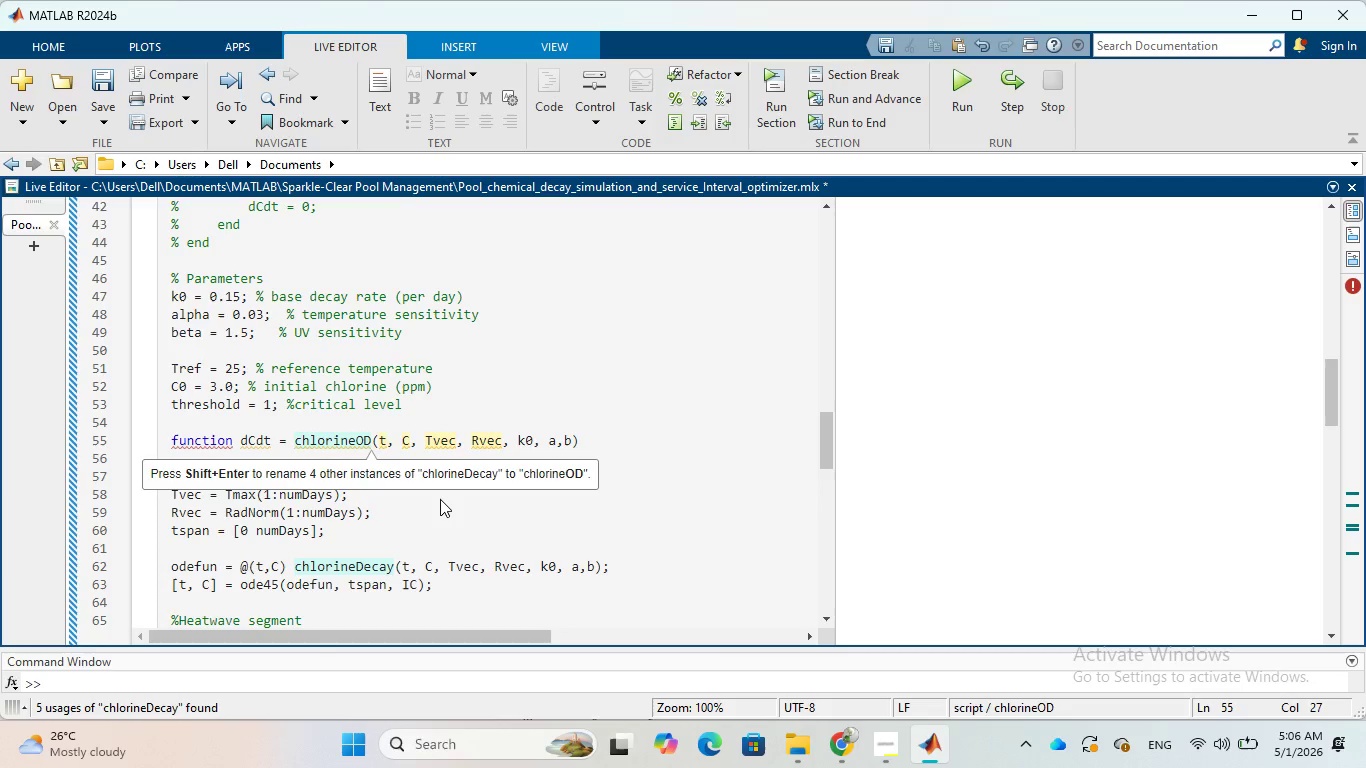 
key(CapsLock)
 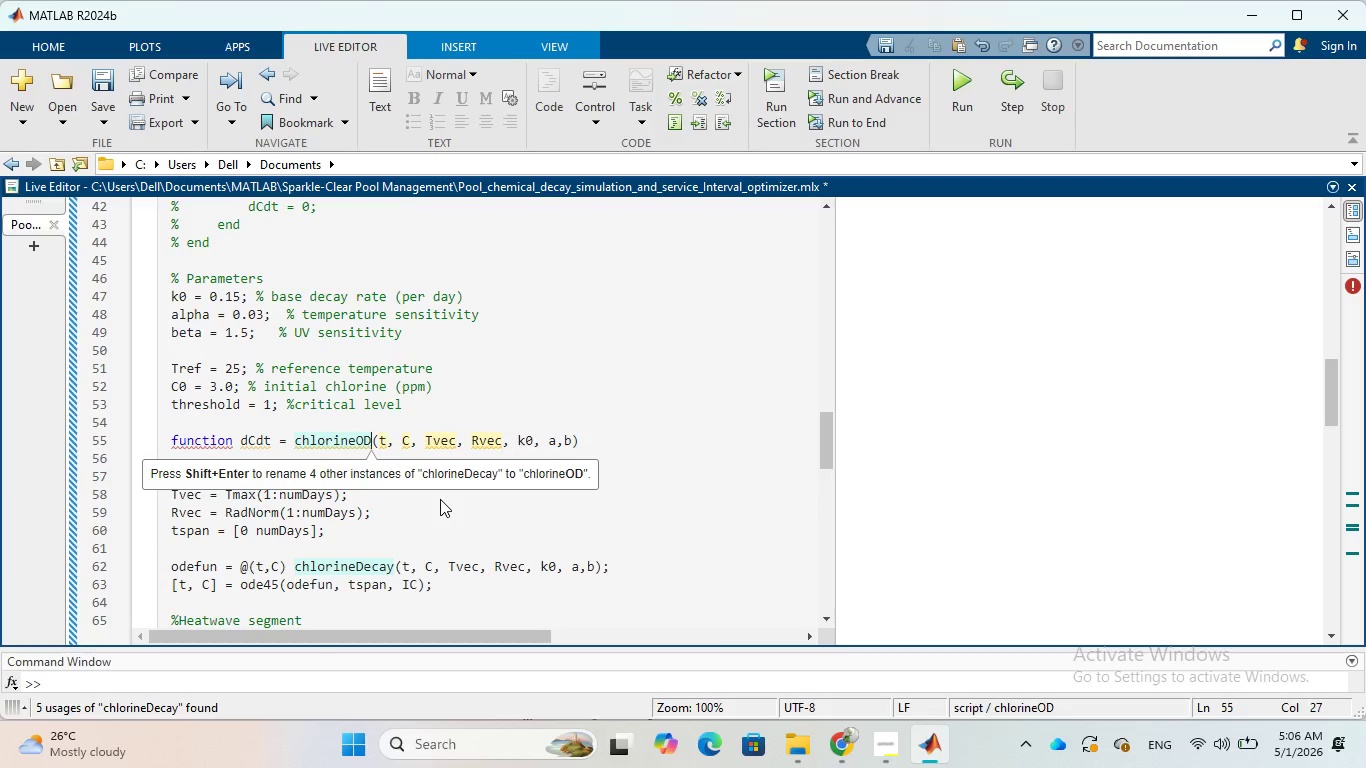 
key(E)
 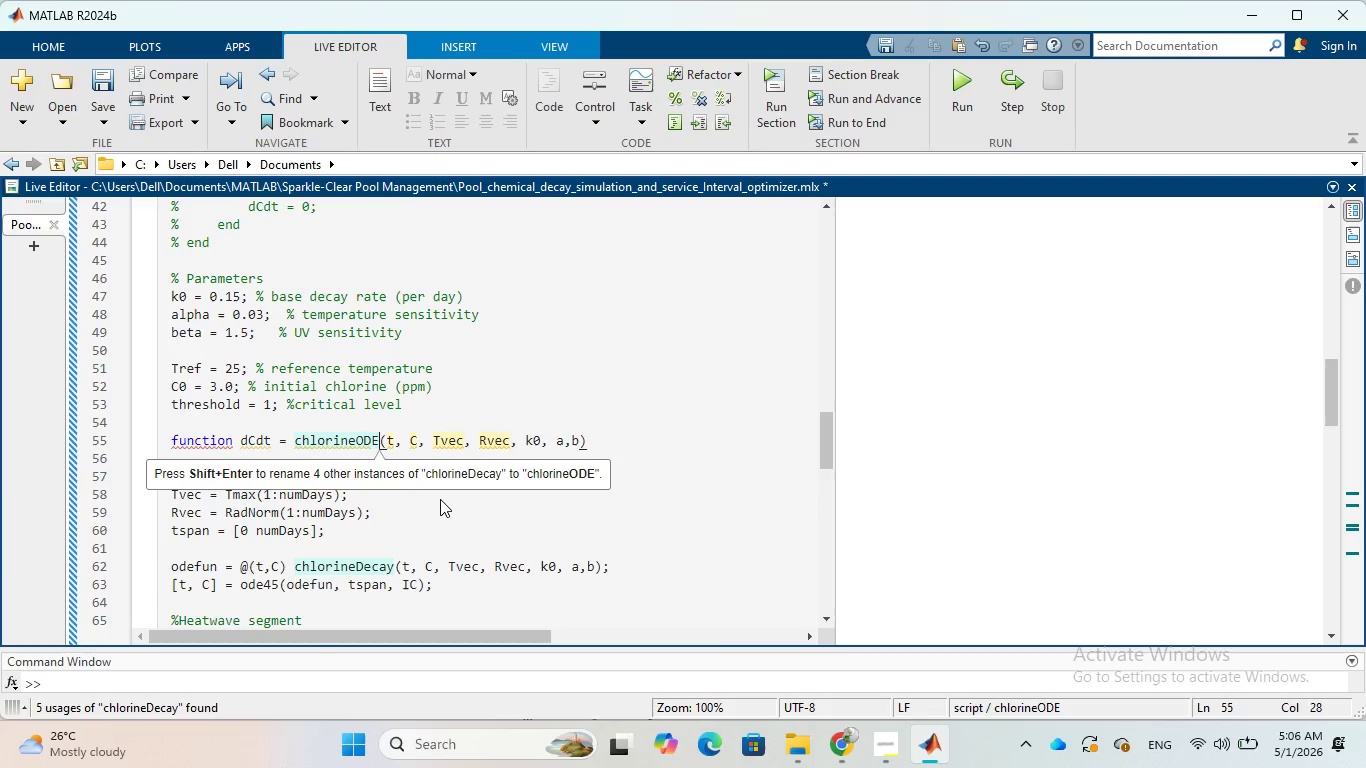 
key(CapsLock)
 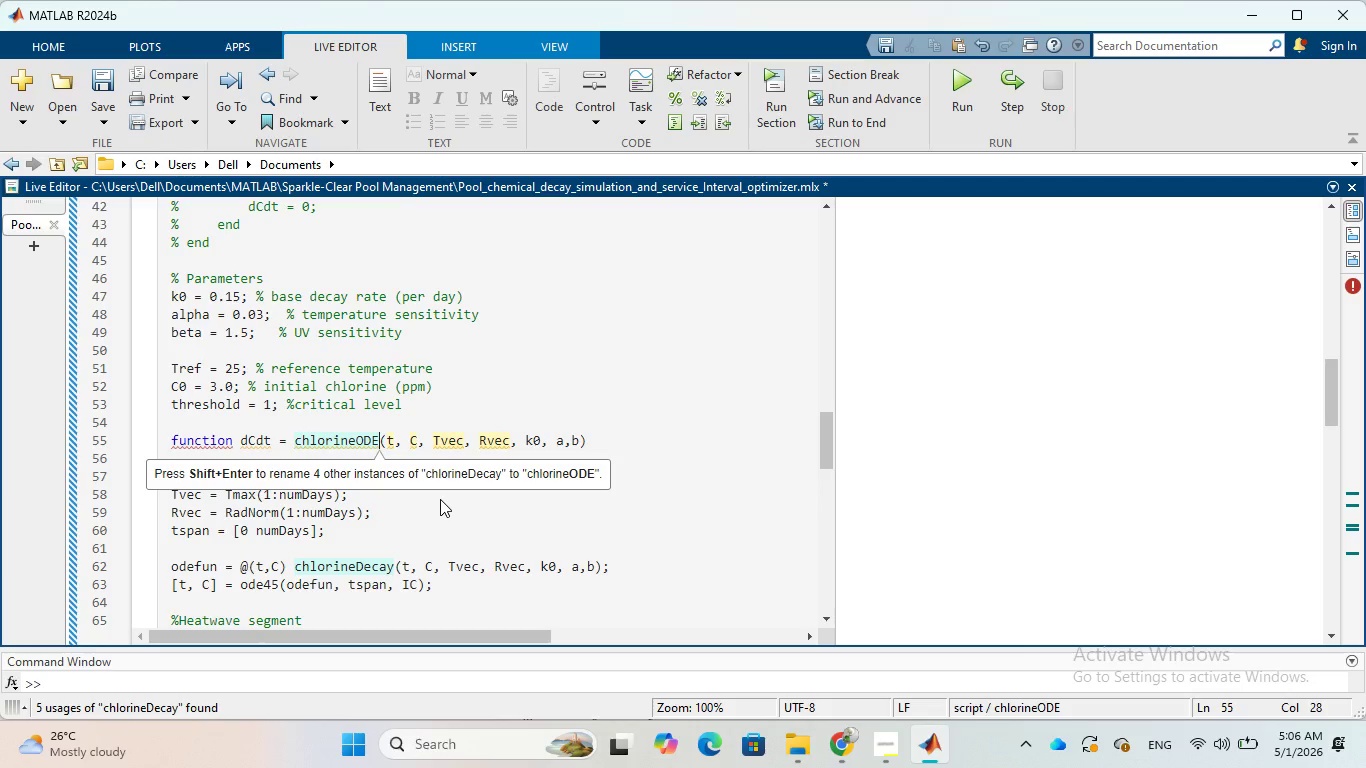 
wait(8.62)
 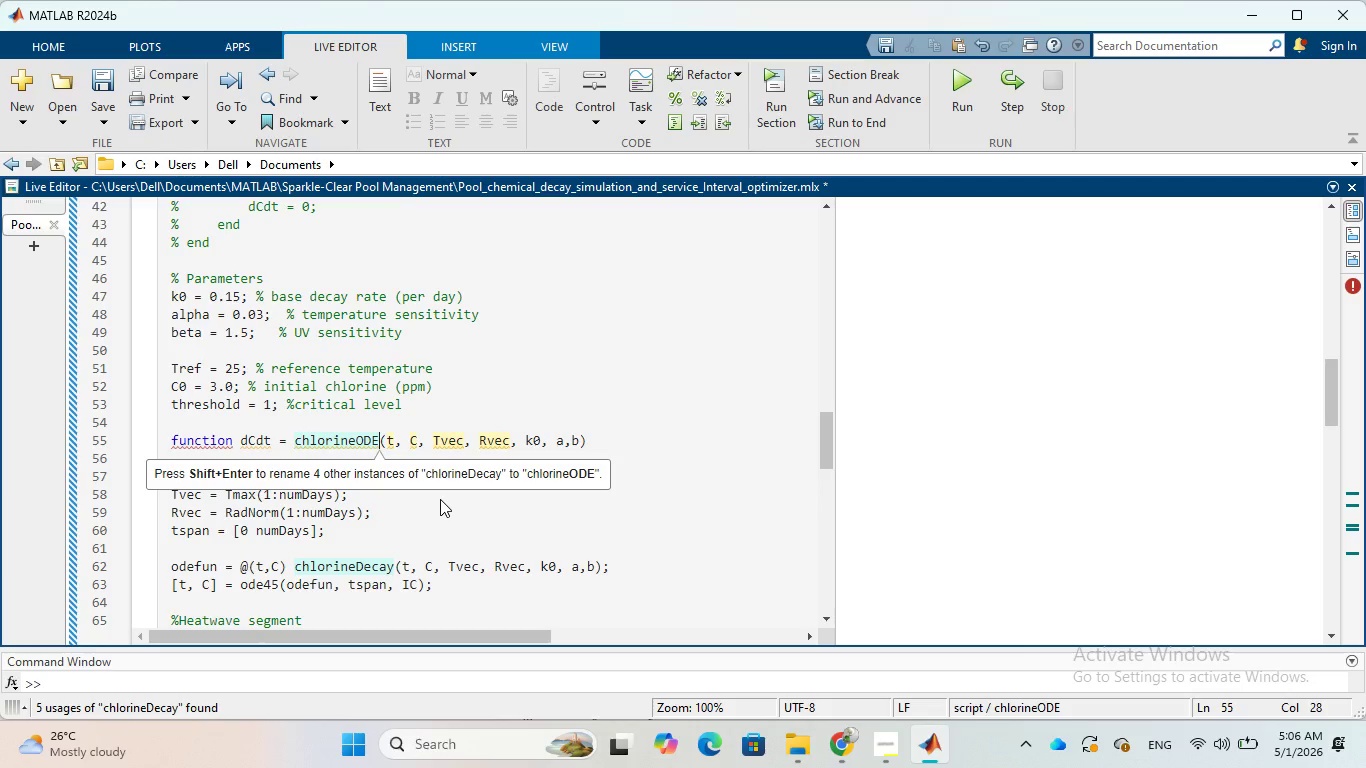 
left_click([464, 437])
 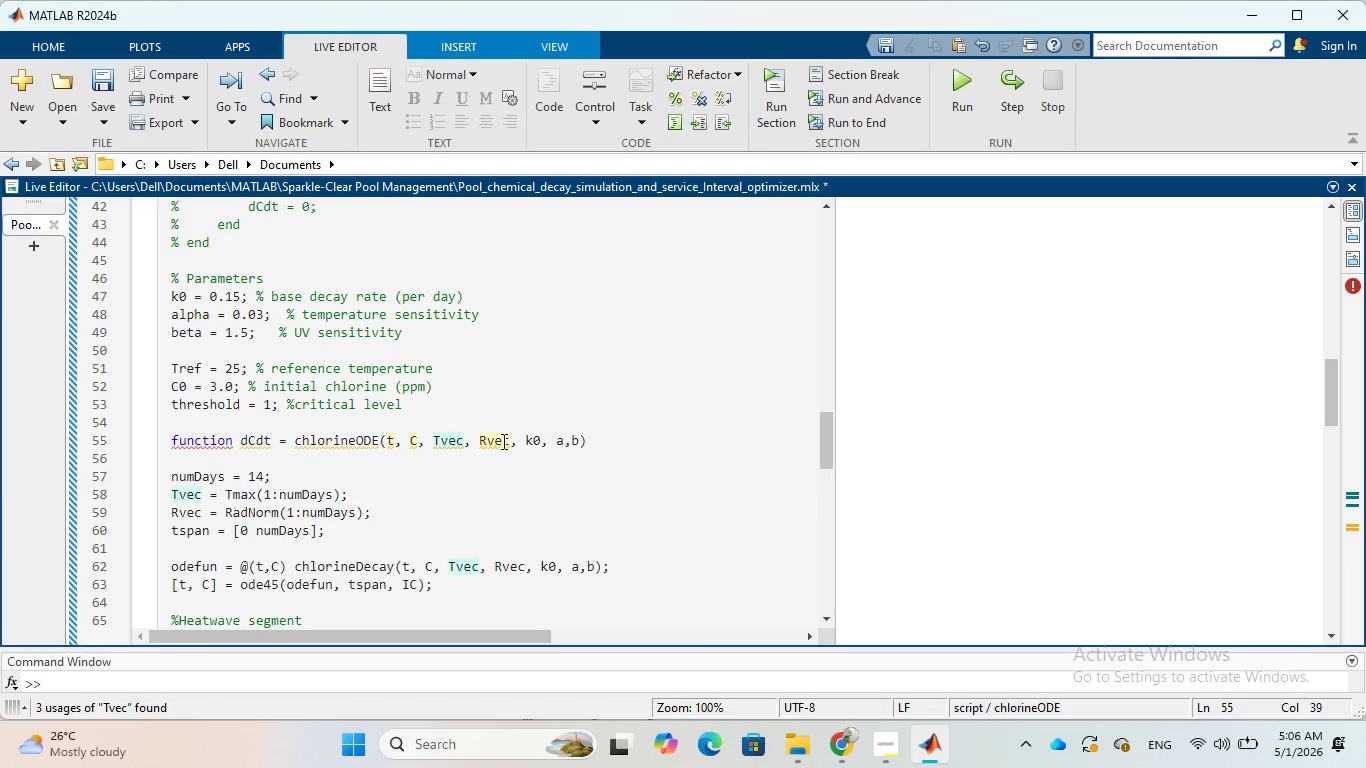 
key(Backspace)
 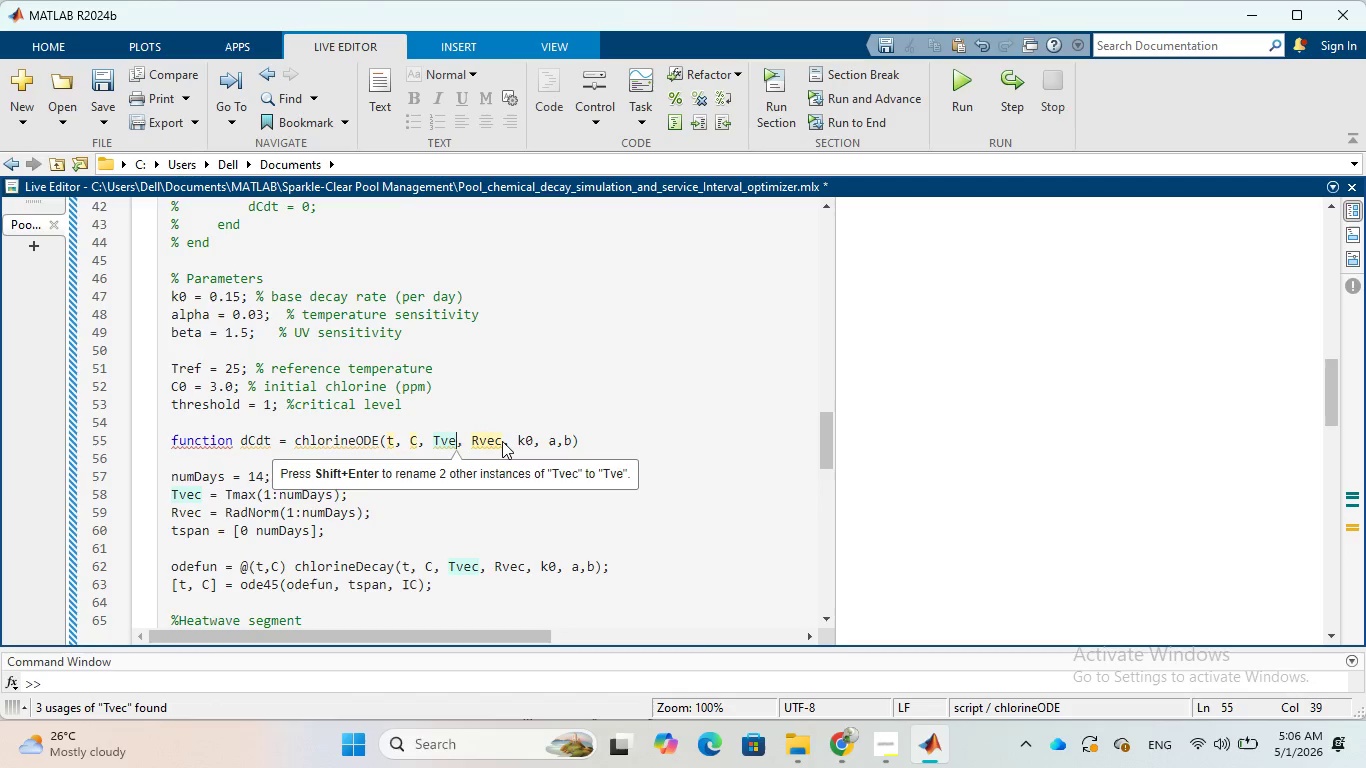 
key(Backspace)
 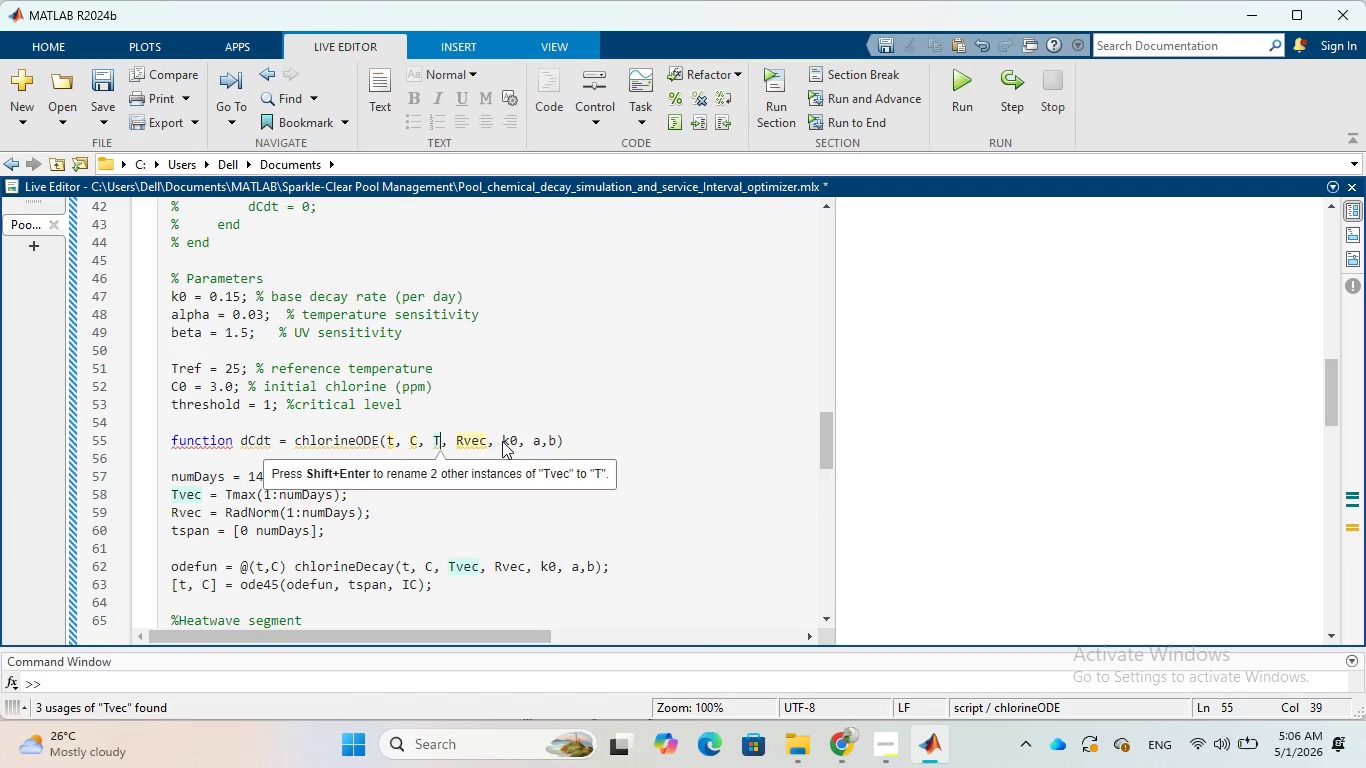 
key(Backspace)
 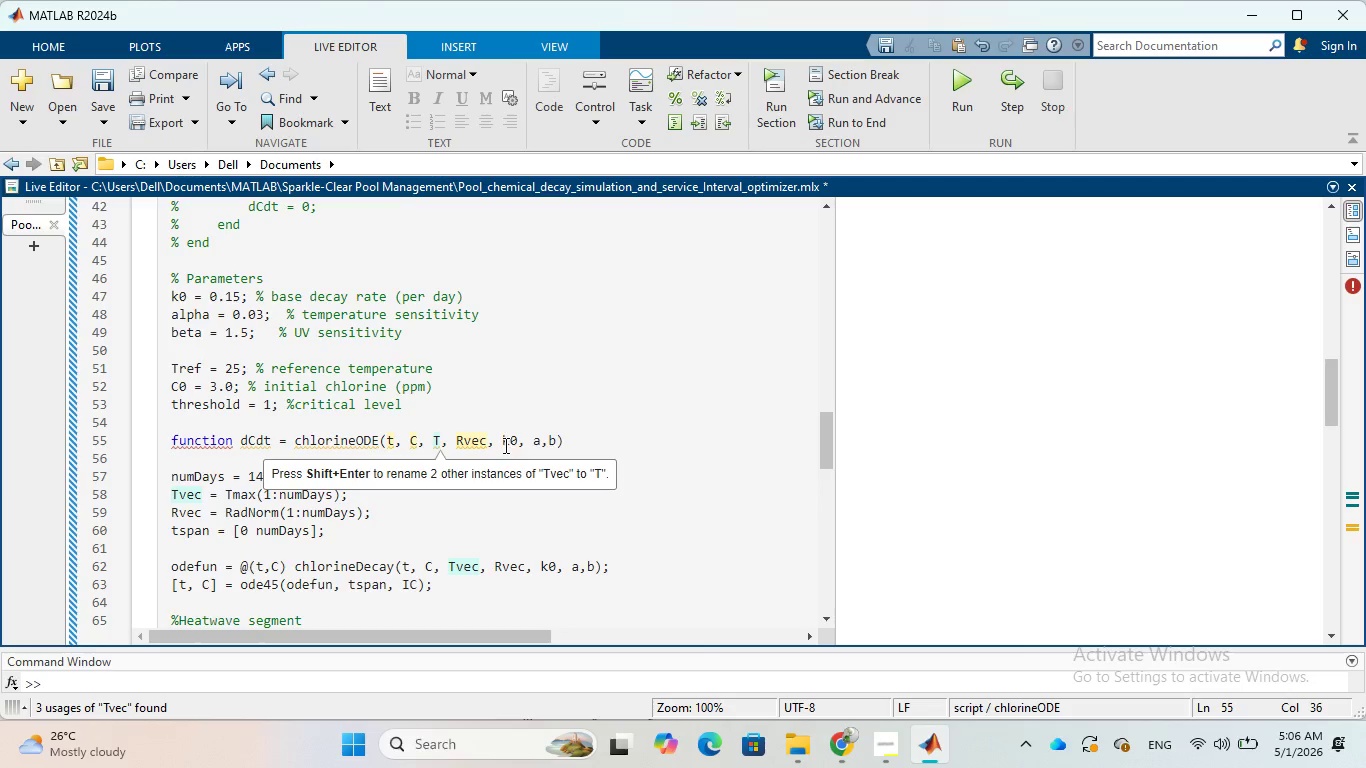 
left_click([487, 441])
 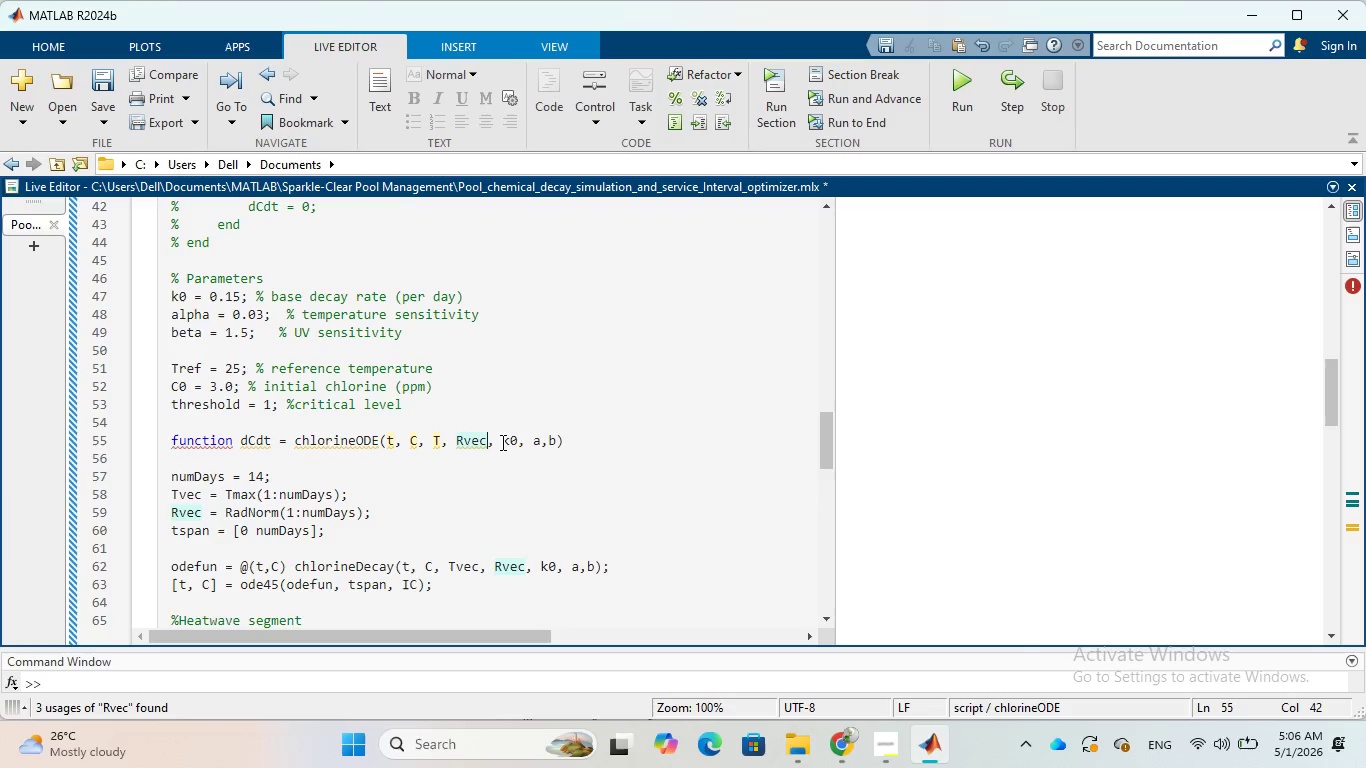 
key(Backspace)
 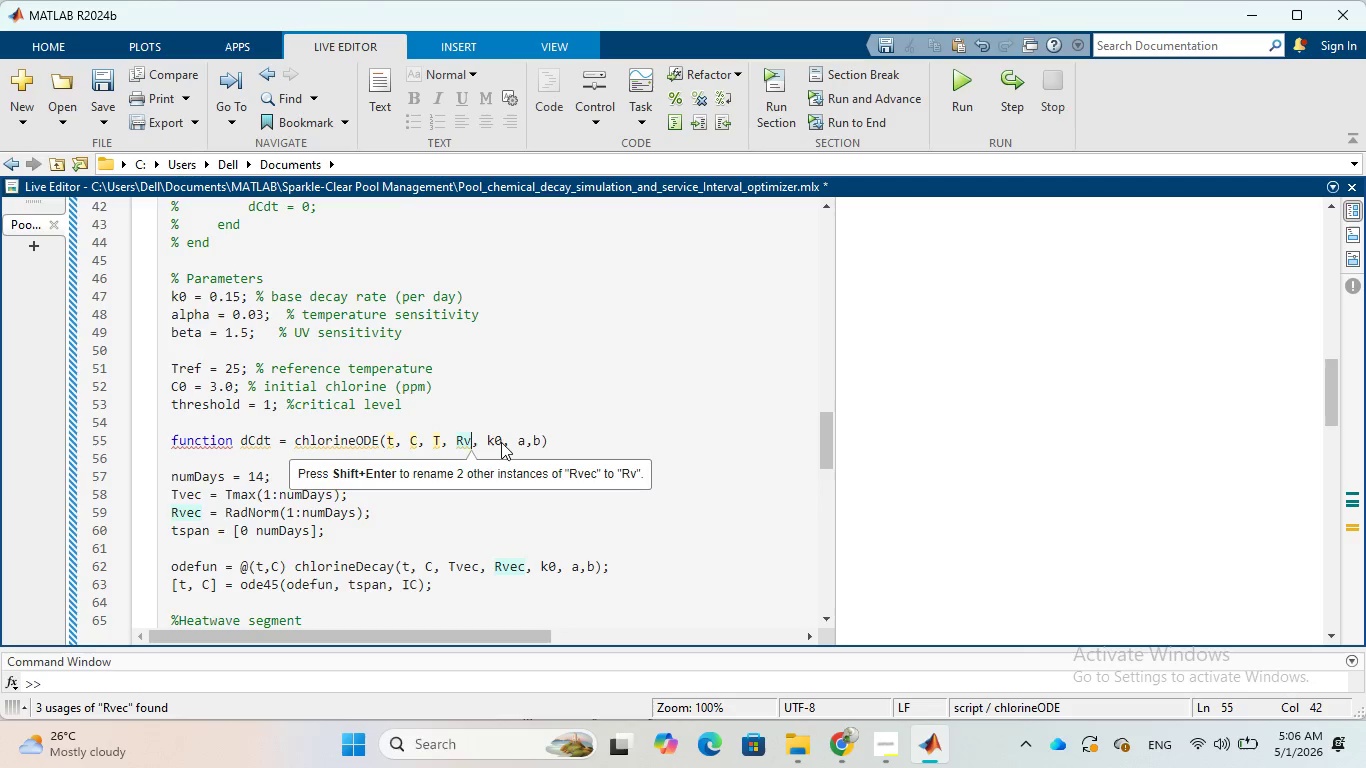 
key(Backspace)
 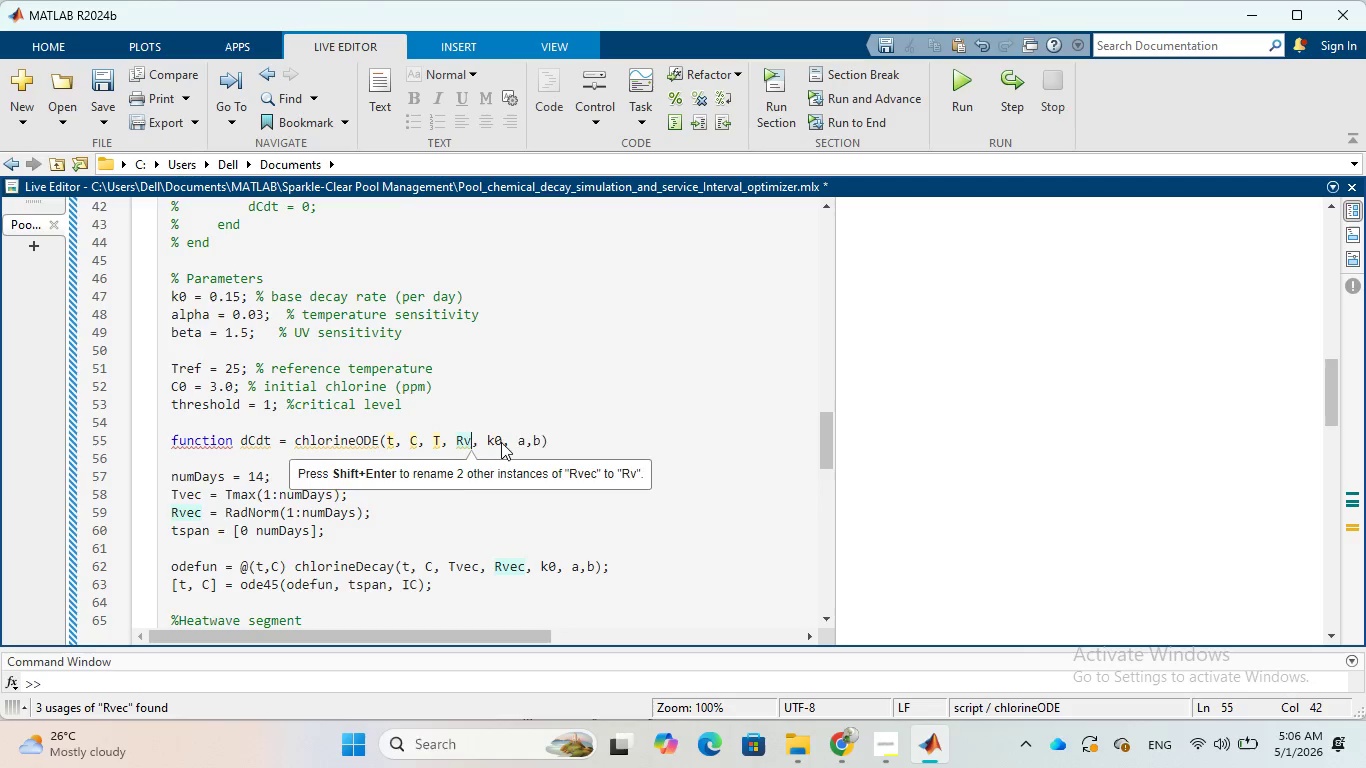 
key(Backspace)
 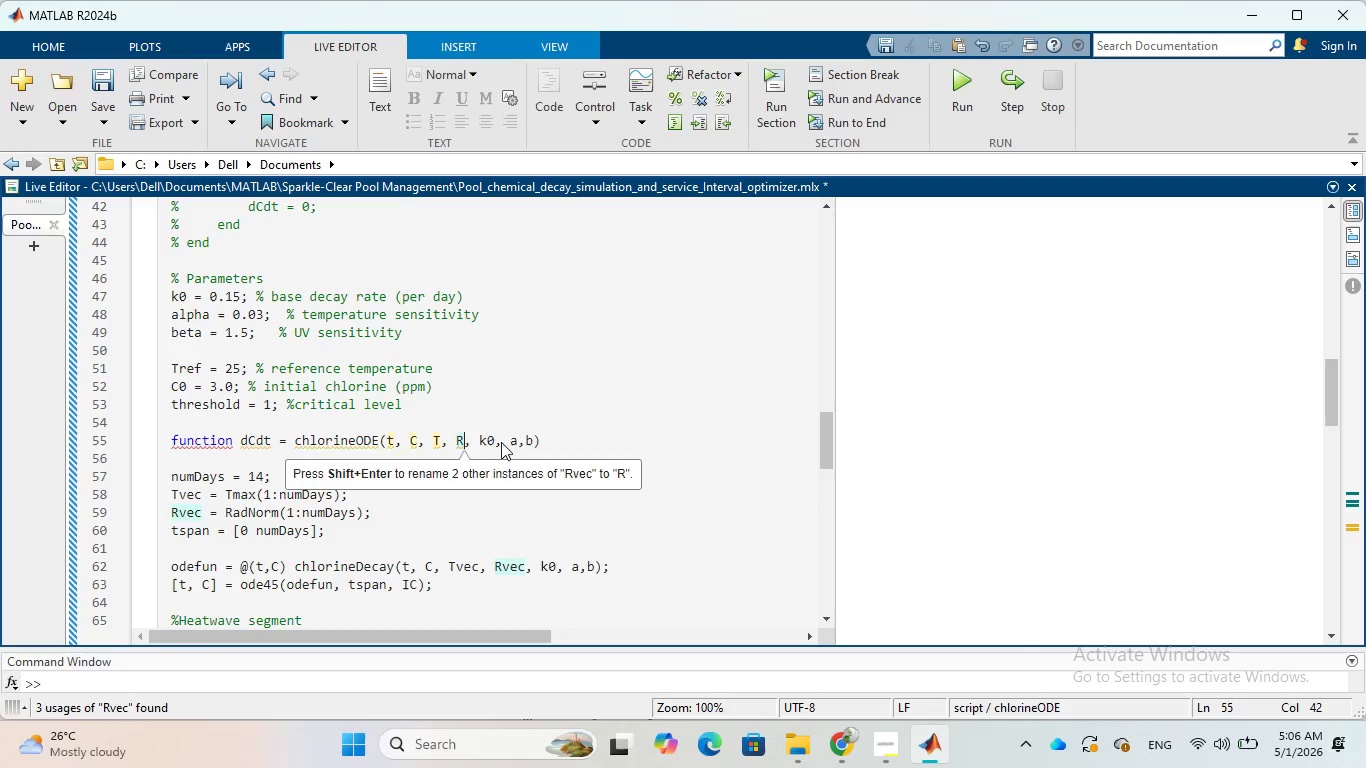 
key(Backspace)
 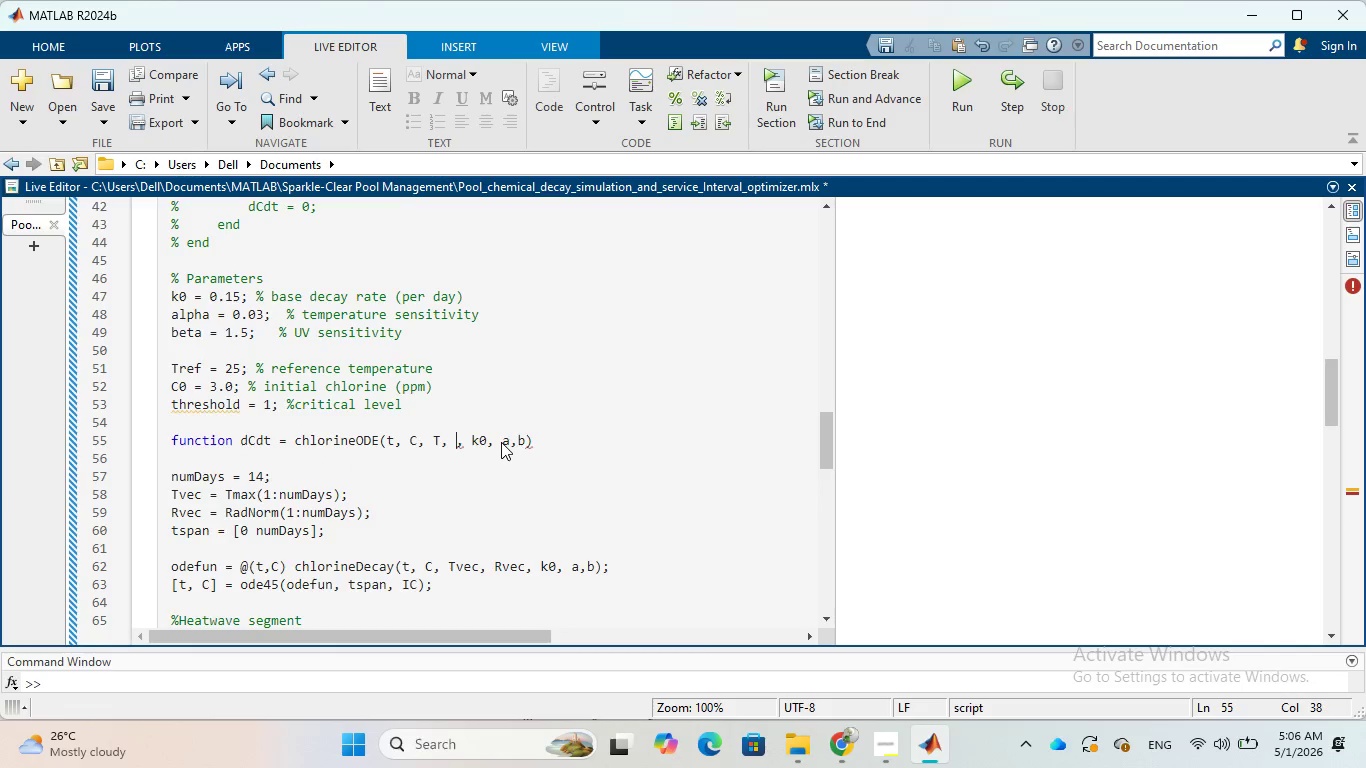 
type(UV)
 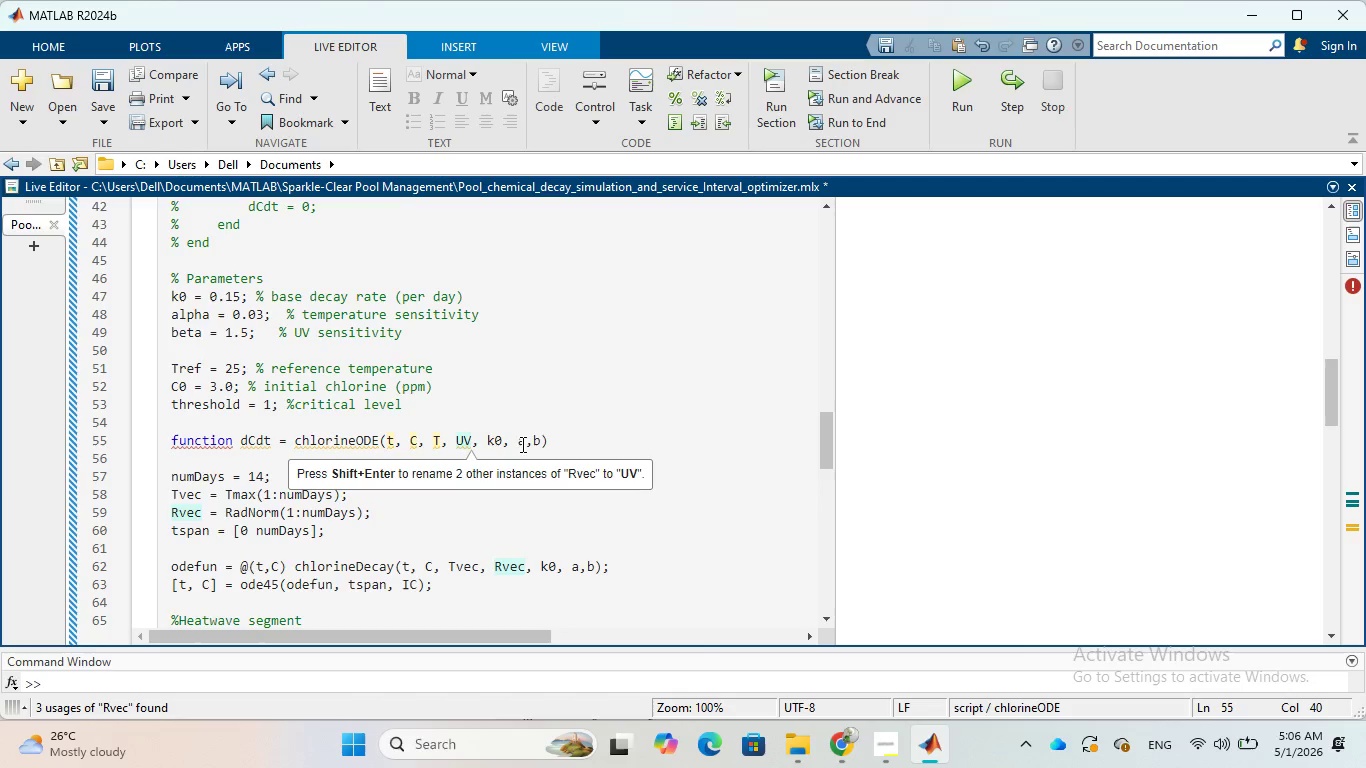 
wait(7.38)
 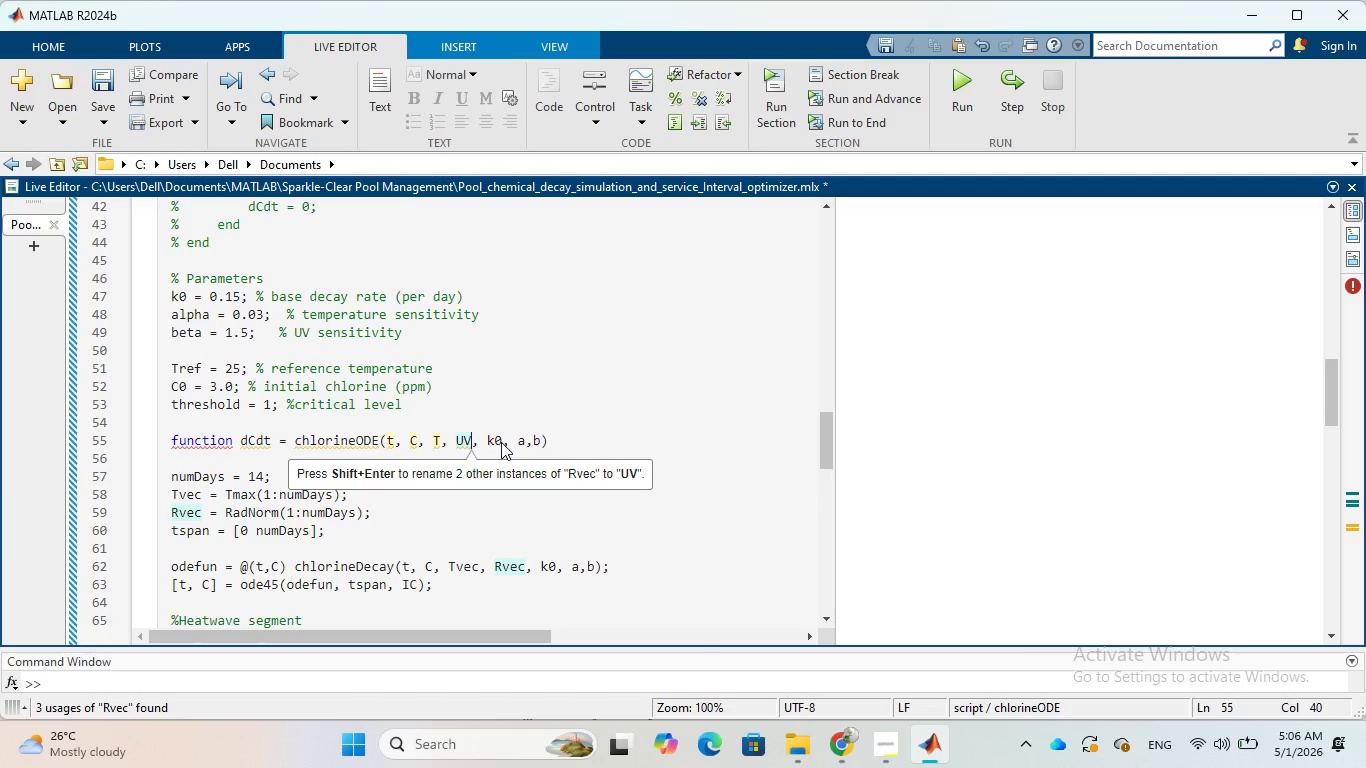 
left_click([527, 442])
 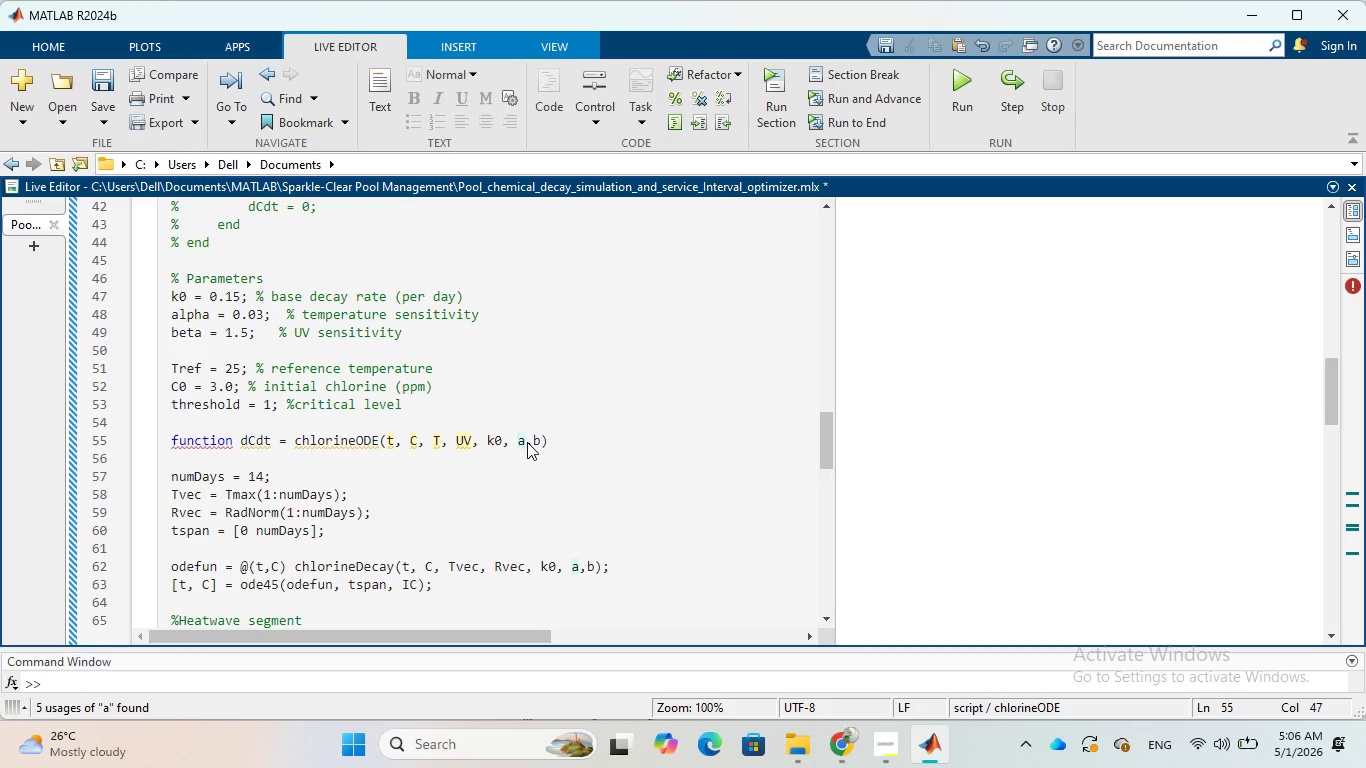 
type(lpha)
 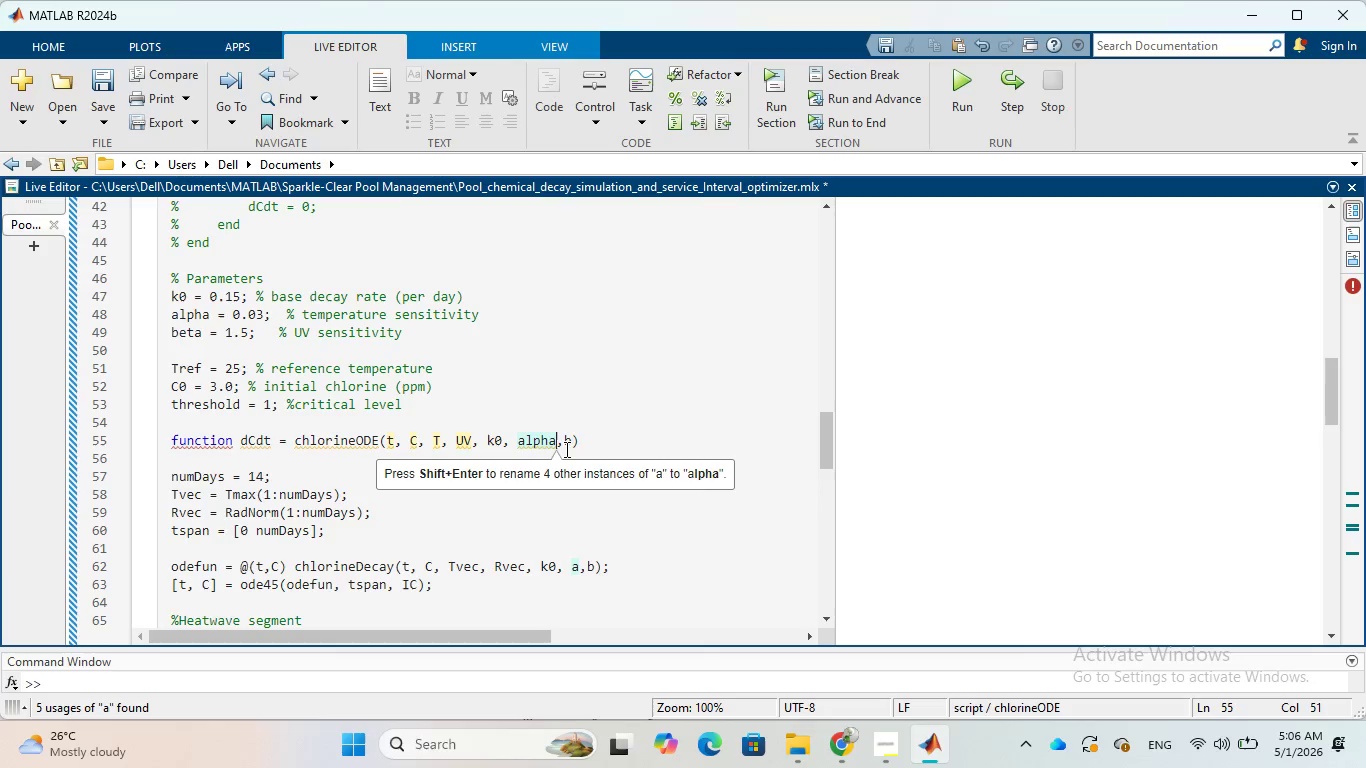 
left_click([569, 444])
 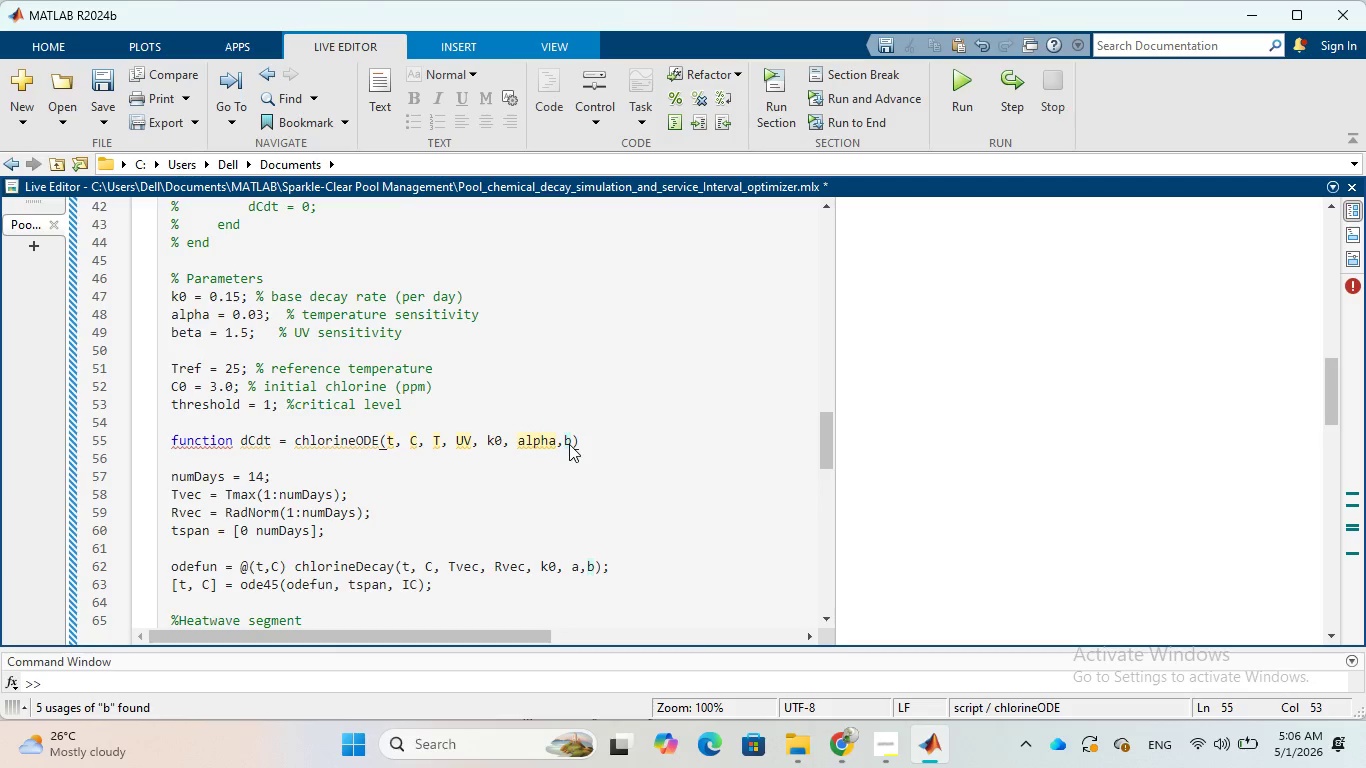 
type(eta)
 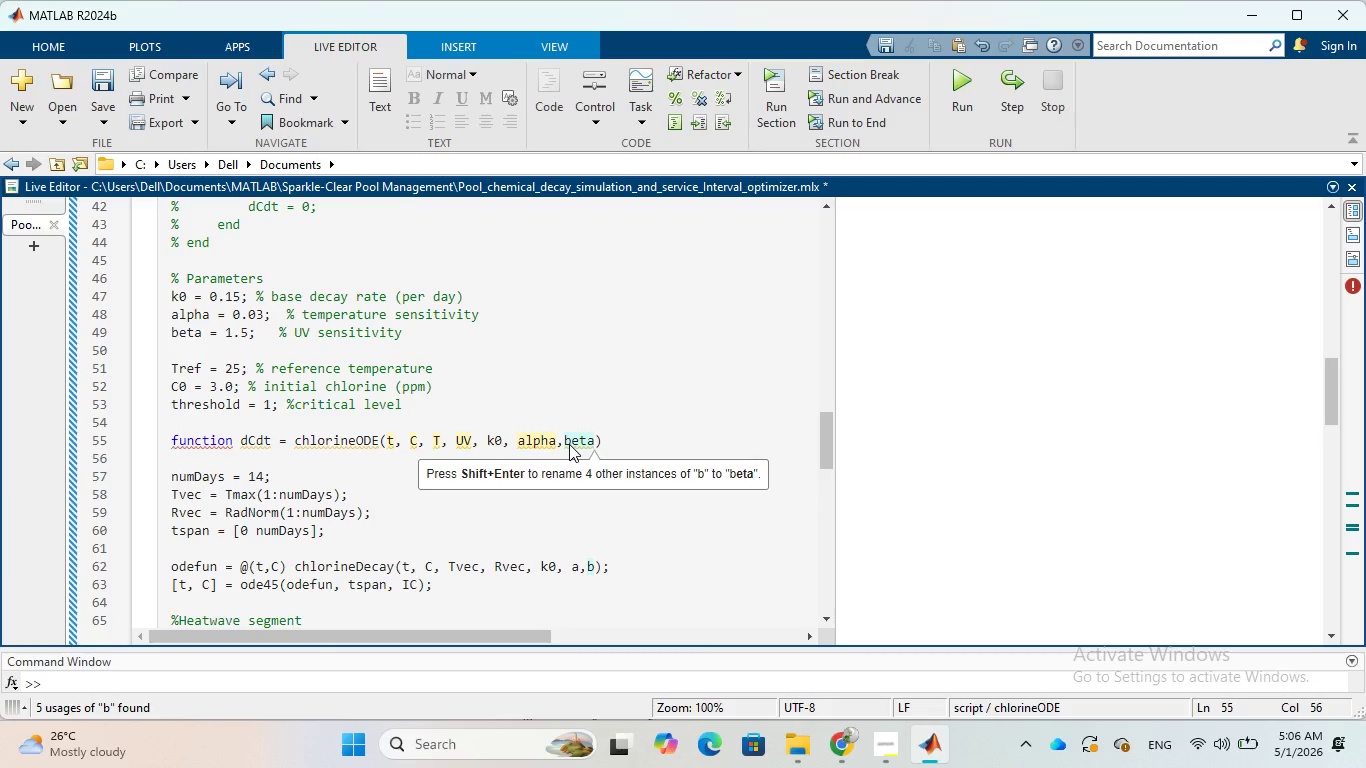 
wait(6.27)
 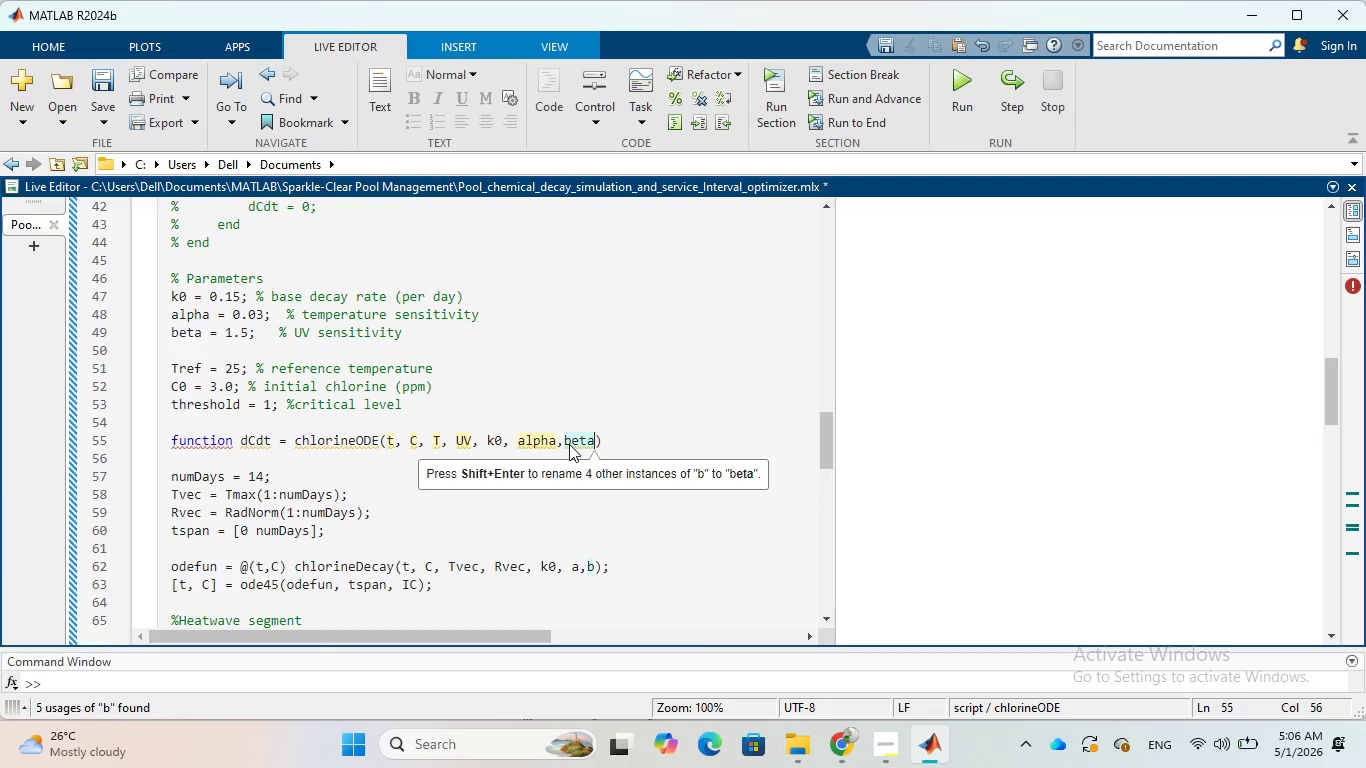 
type(, Tref)
 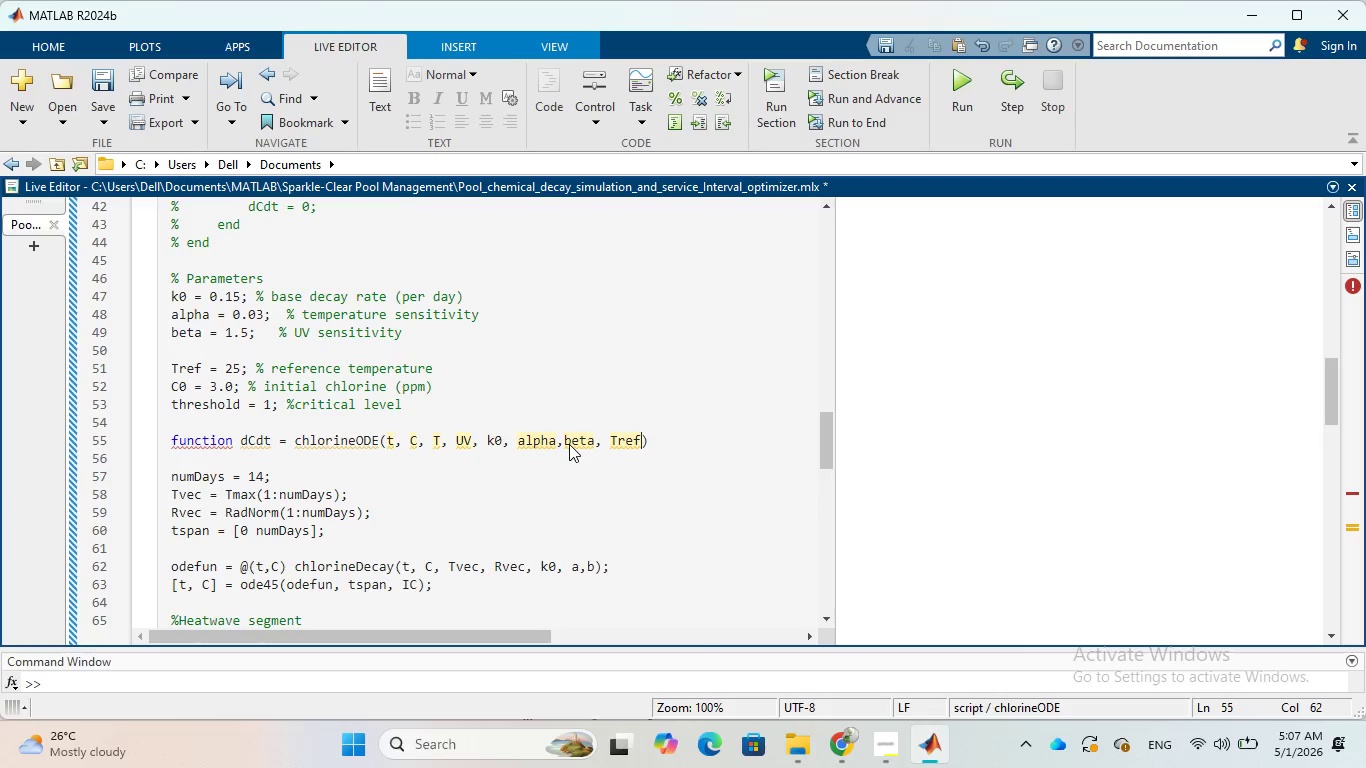 
wait(7.2)
 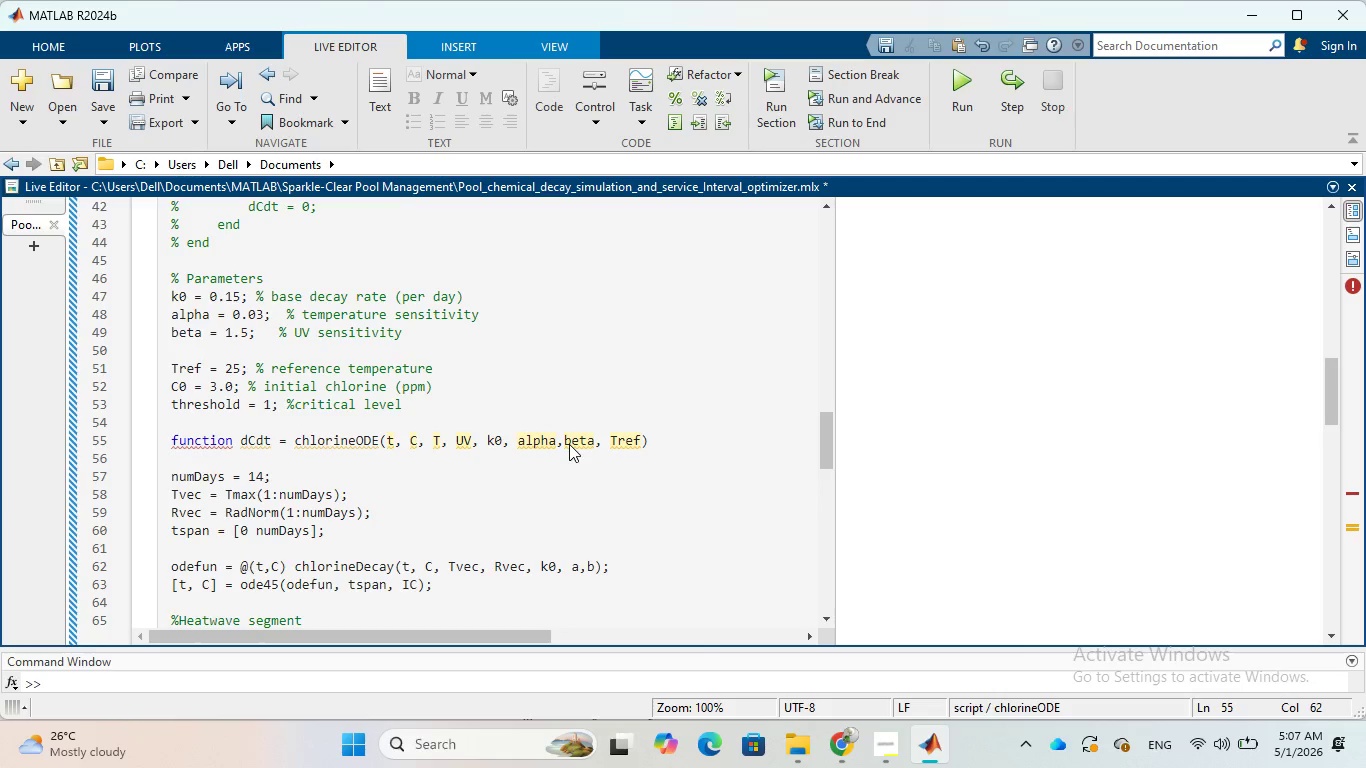 
left_click([650, 439])
 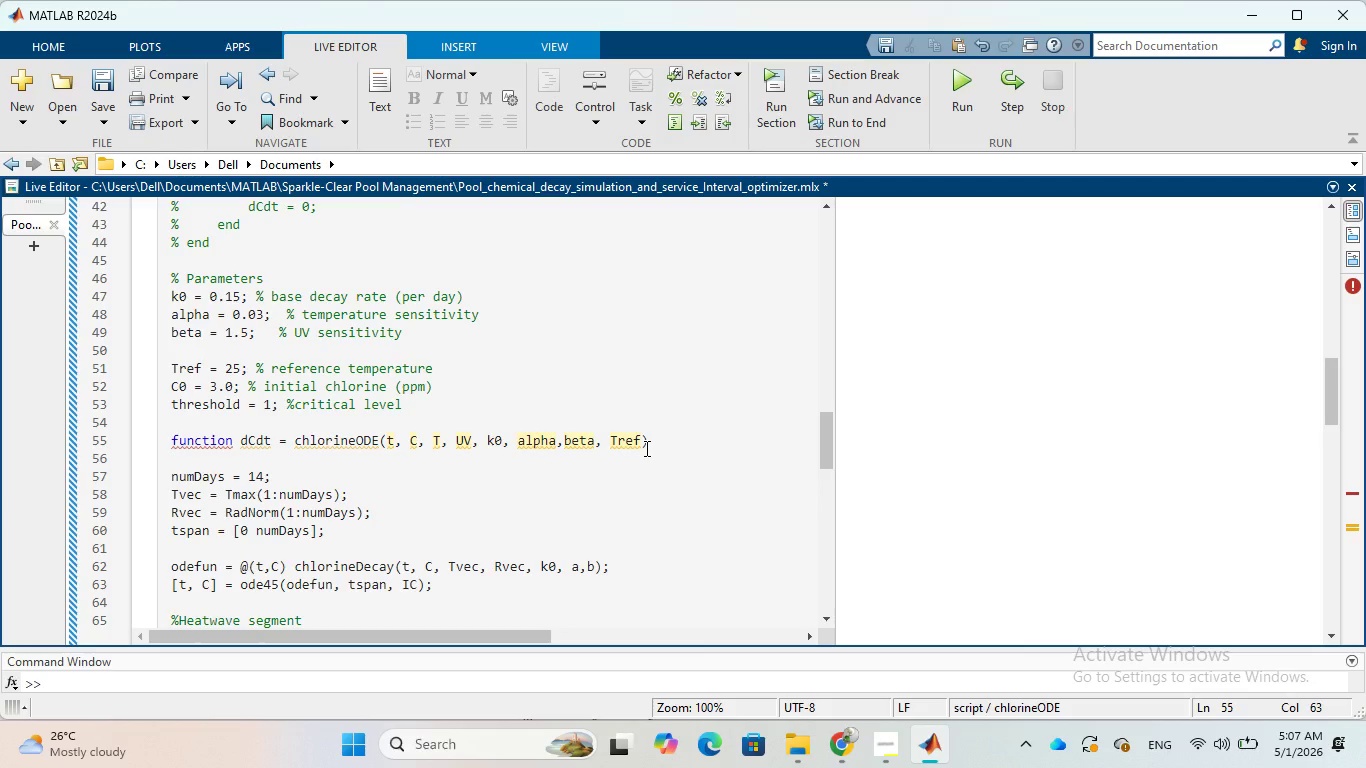 
key(Enter)
 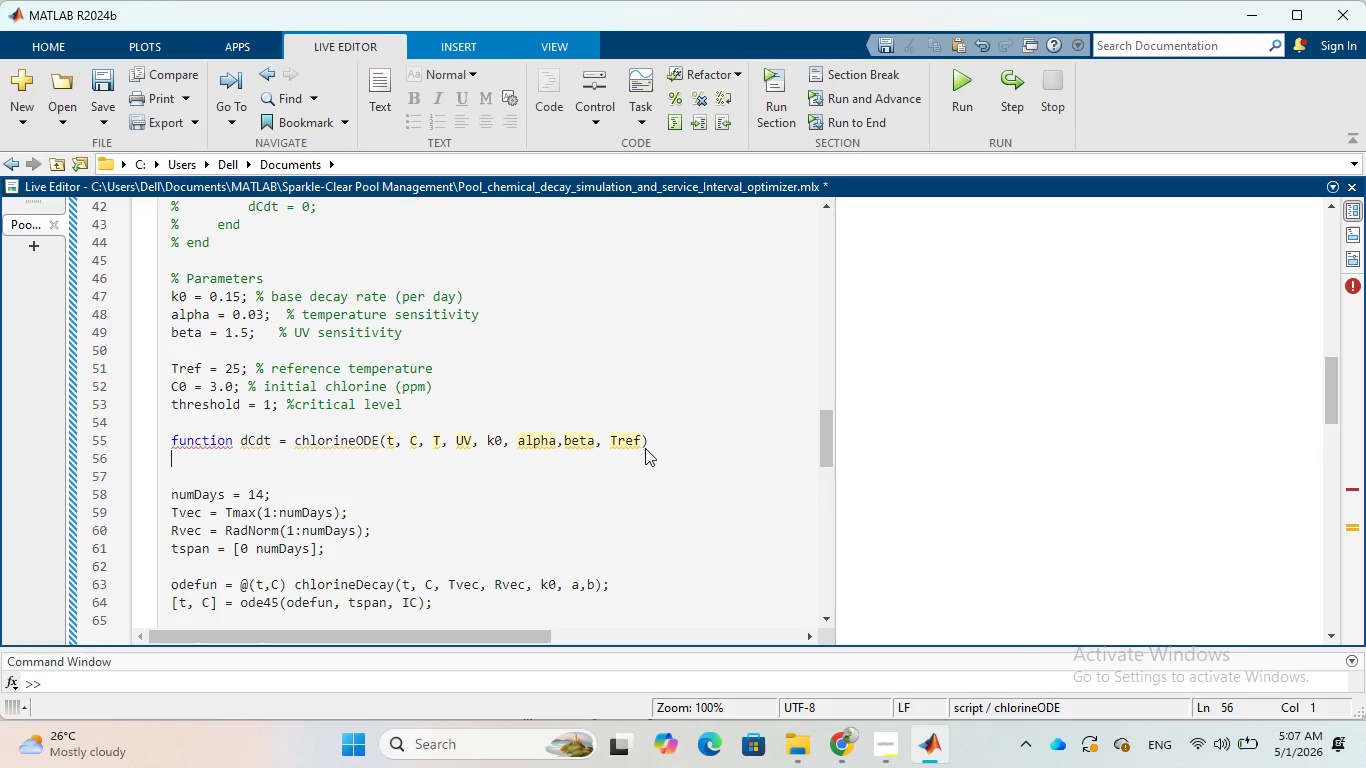 
key(Space)
 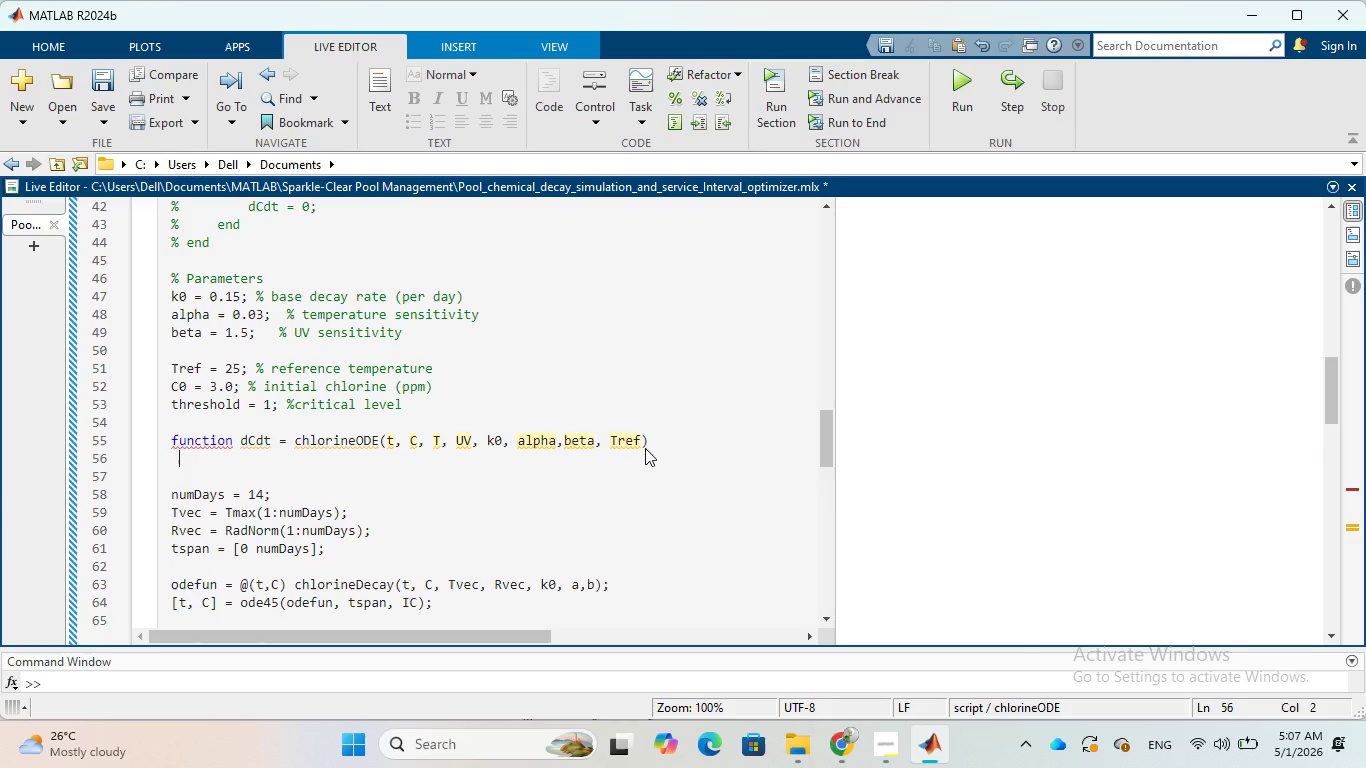 
key(Space)
 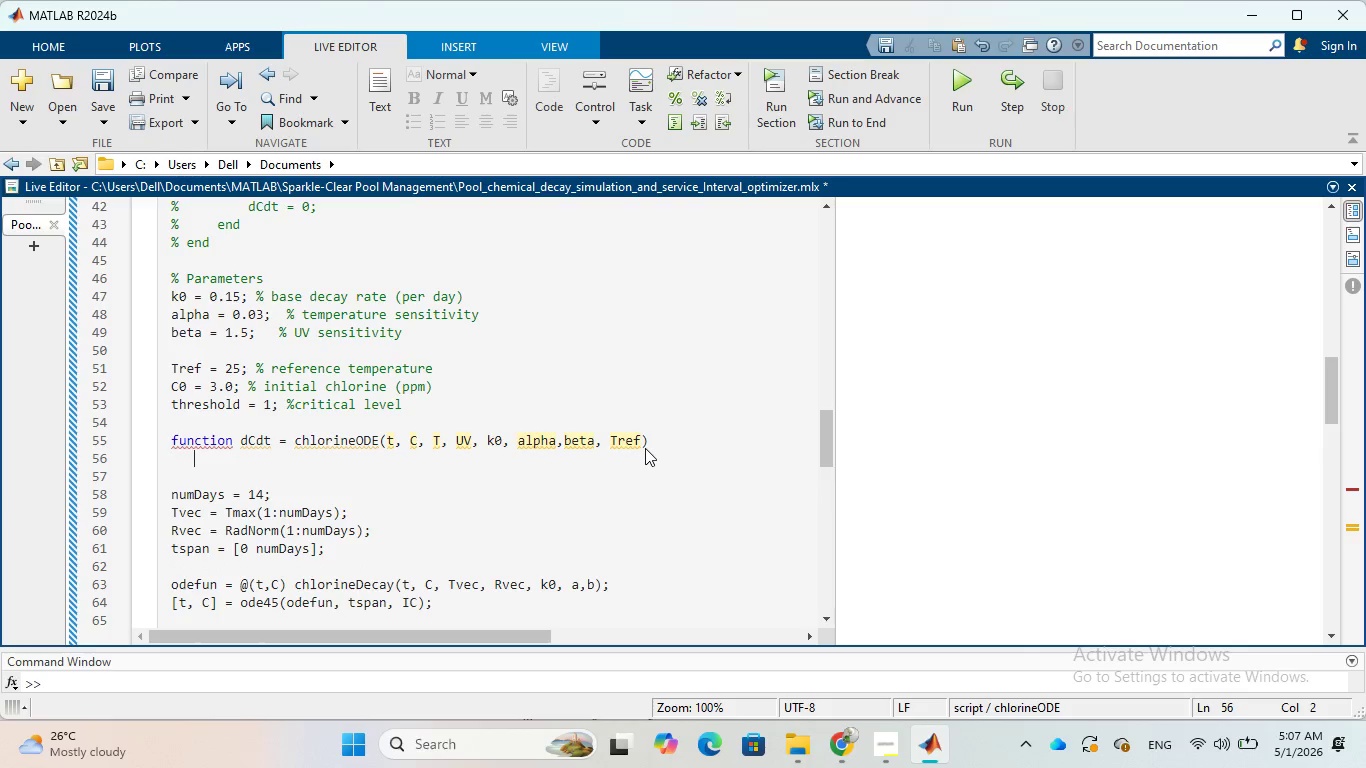 
key(Space)
 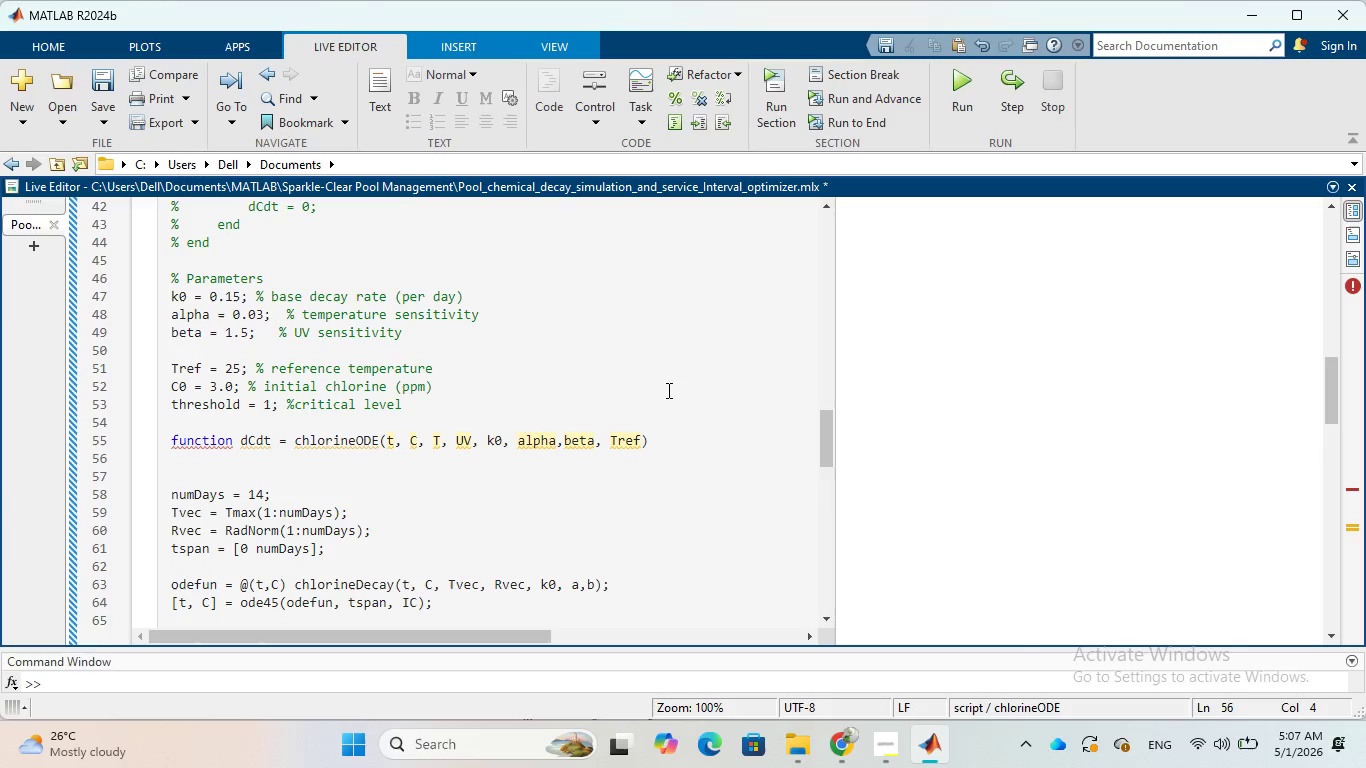 
scroll: coordinate [592, 382], scroll_direction: up, amount: 2.0
 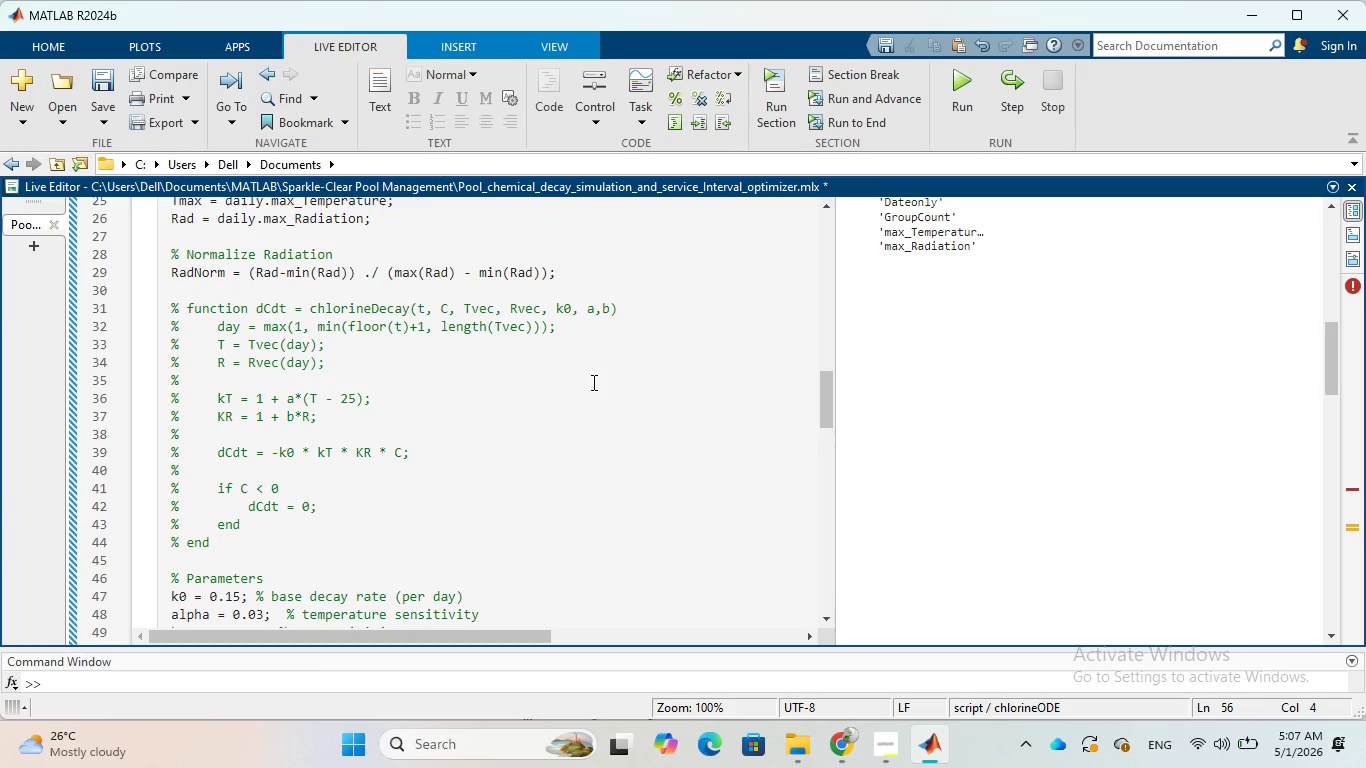 
wait(6.98)
 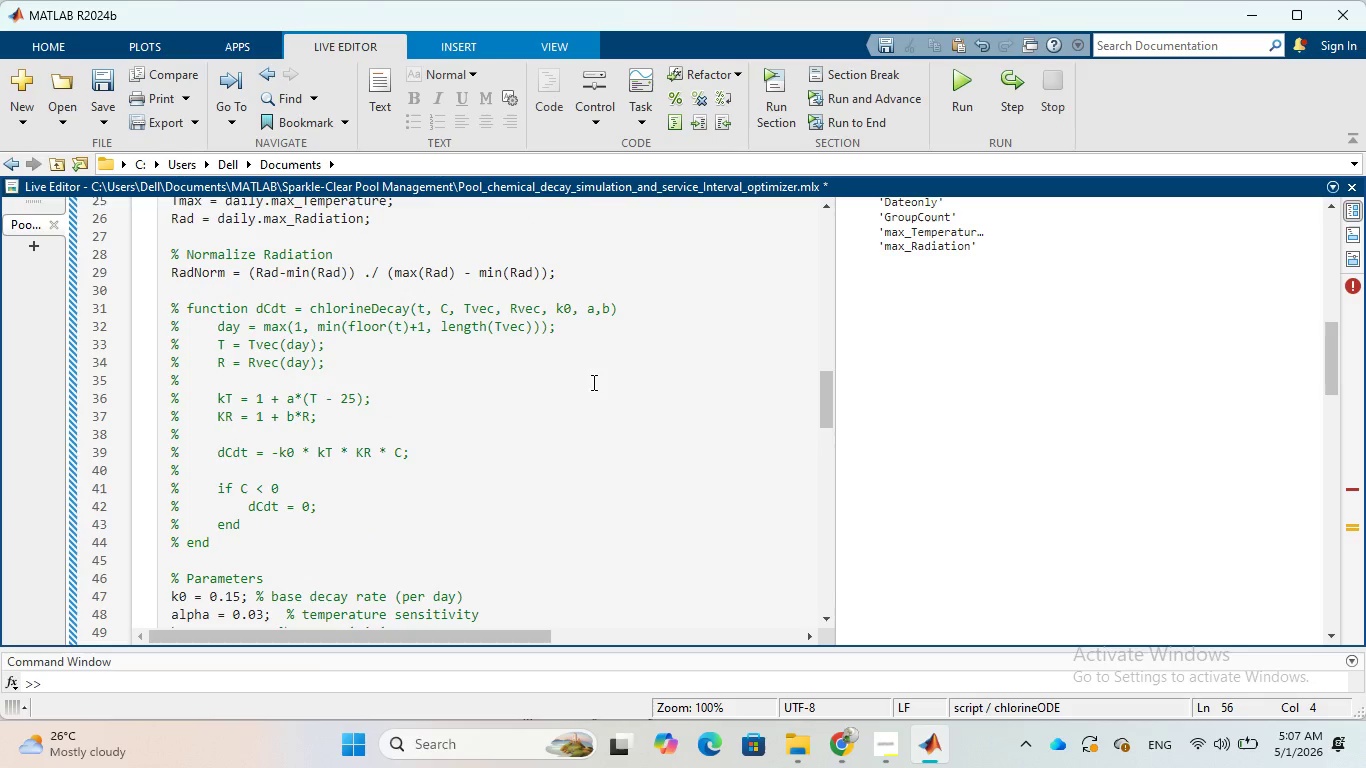 
scroll: coordinate [592, 382], scroll_direction: down, amount: 4.0
 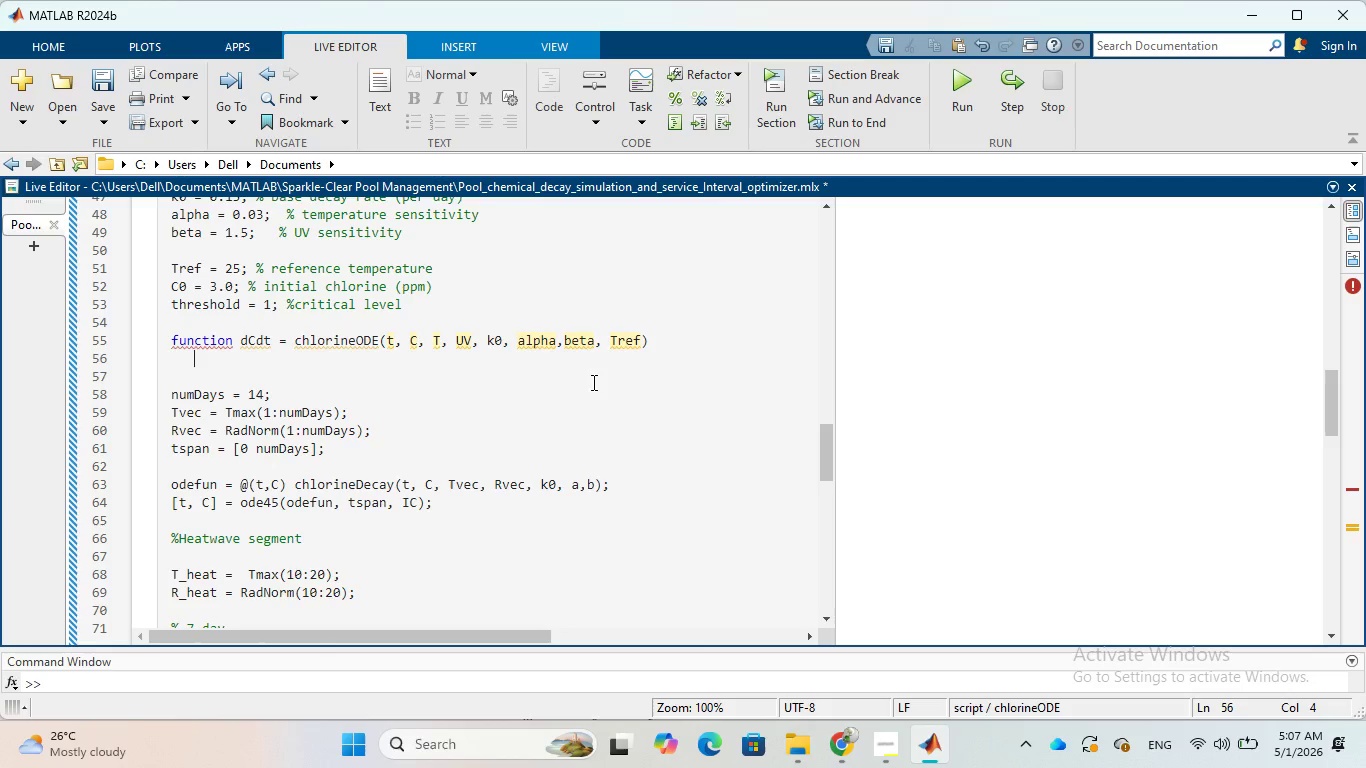 
key(K)
 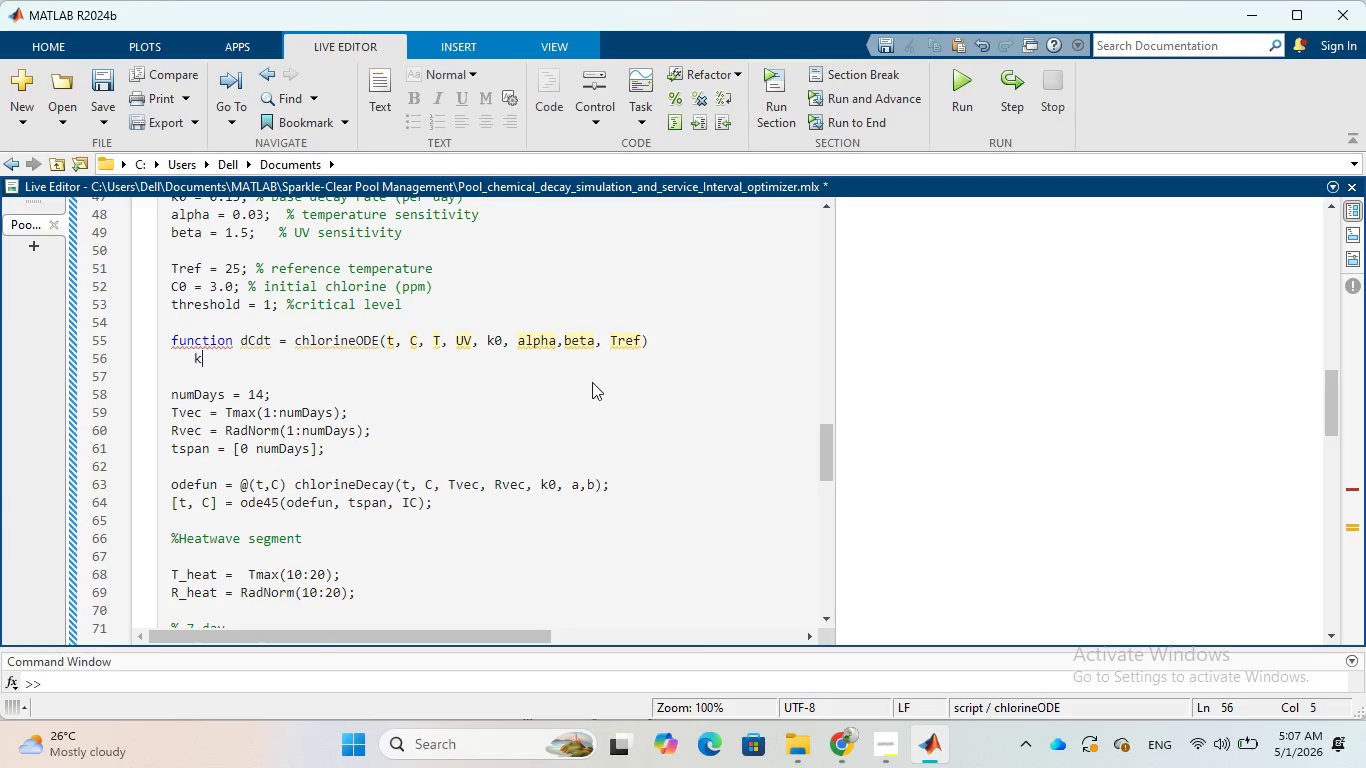 
key(Space)
 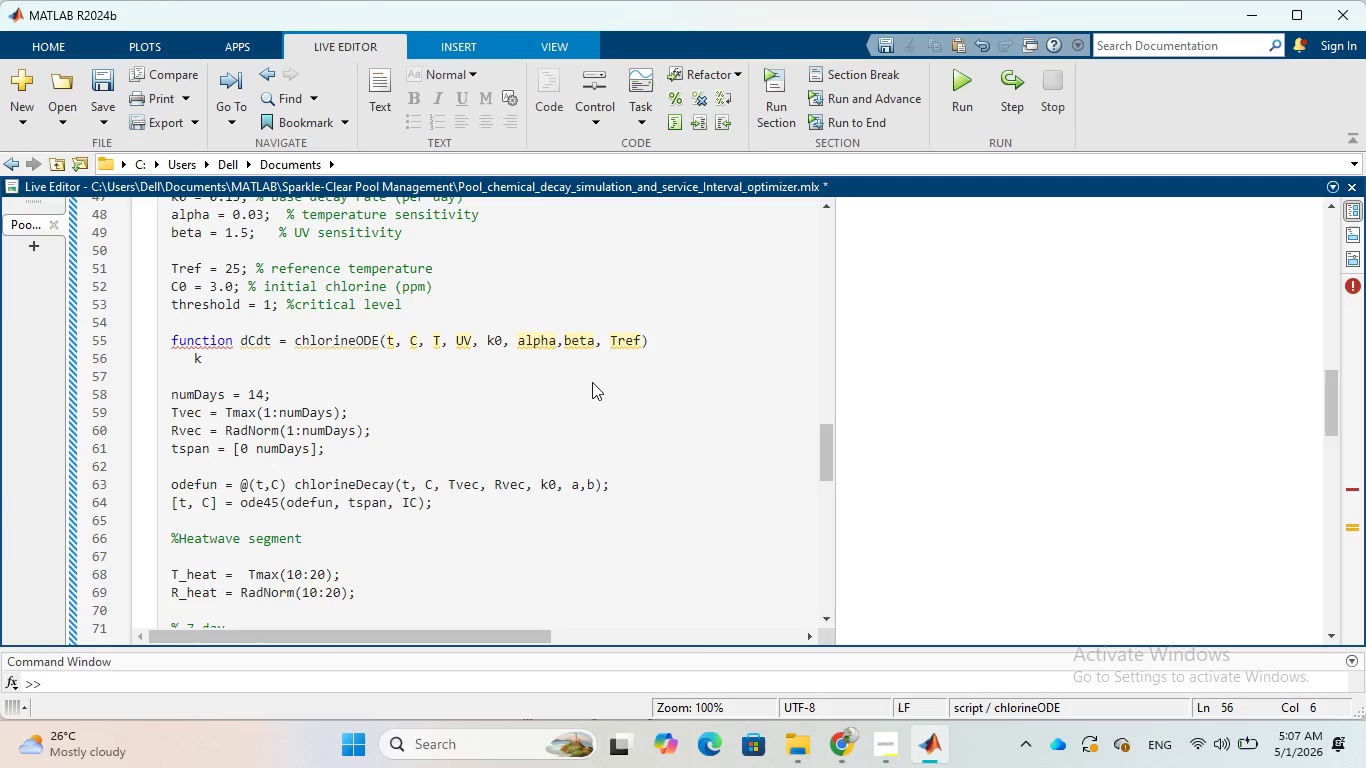 
key(Equal)
 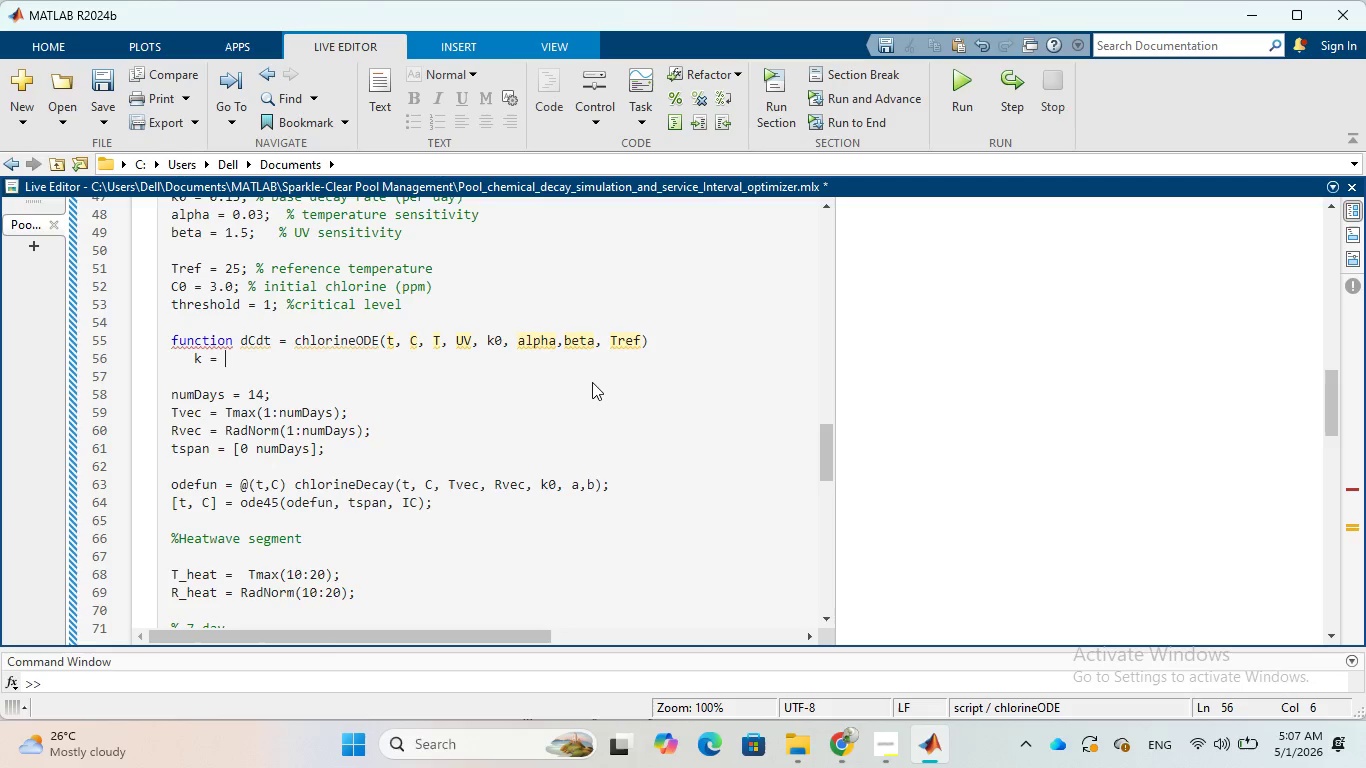 
key(Space)
 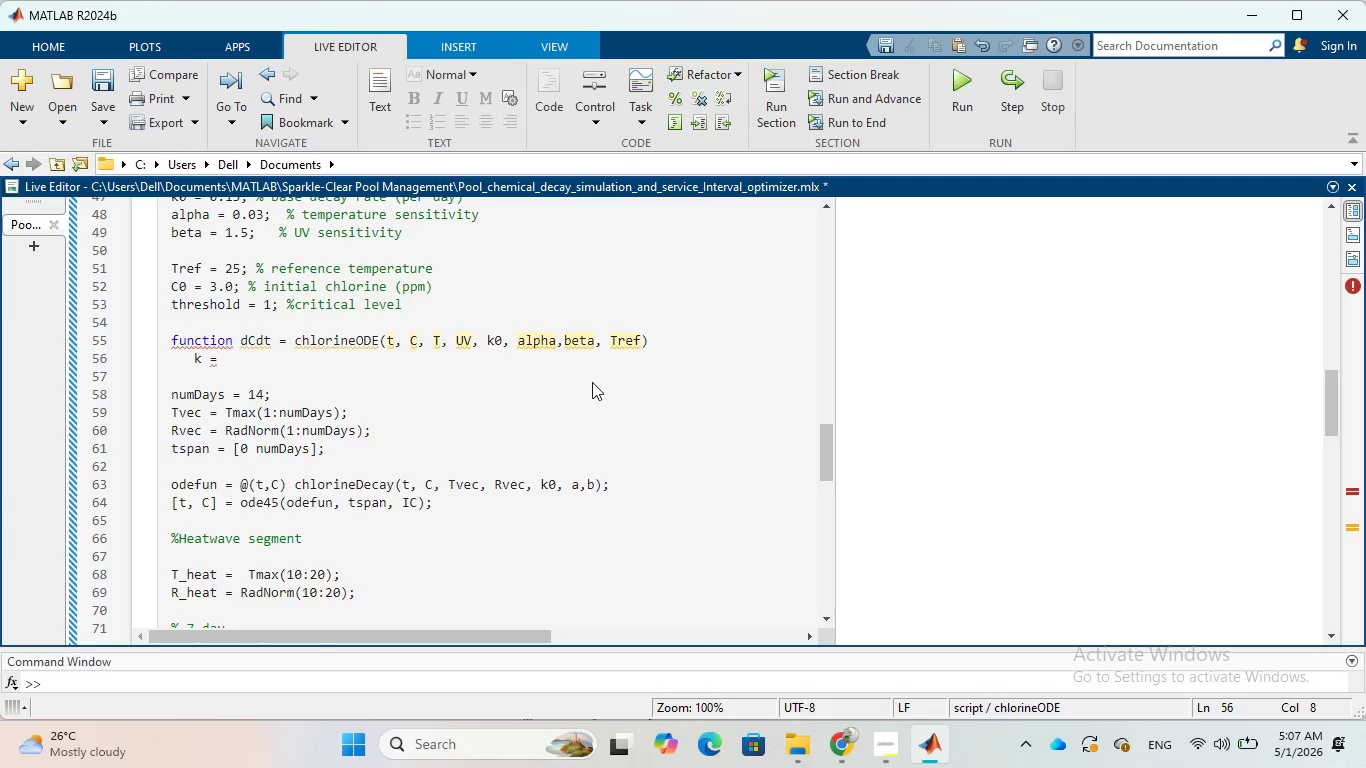 
key(K)
 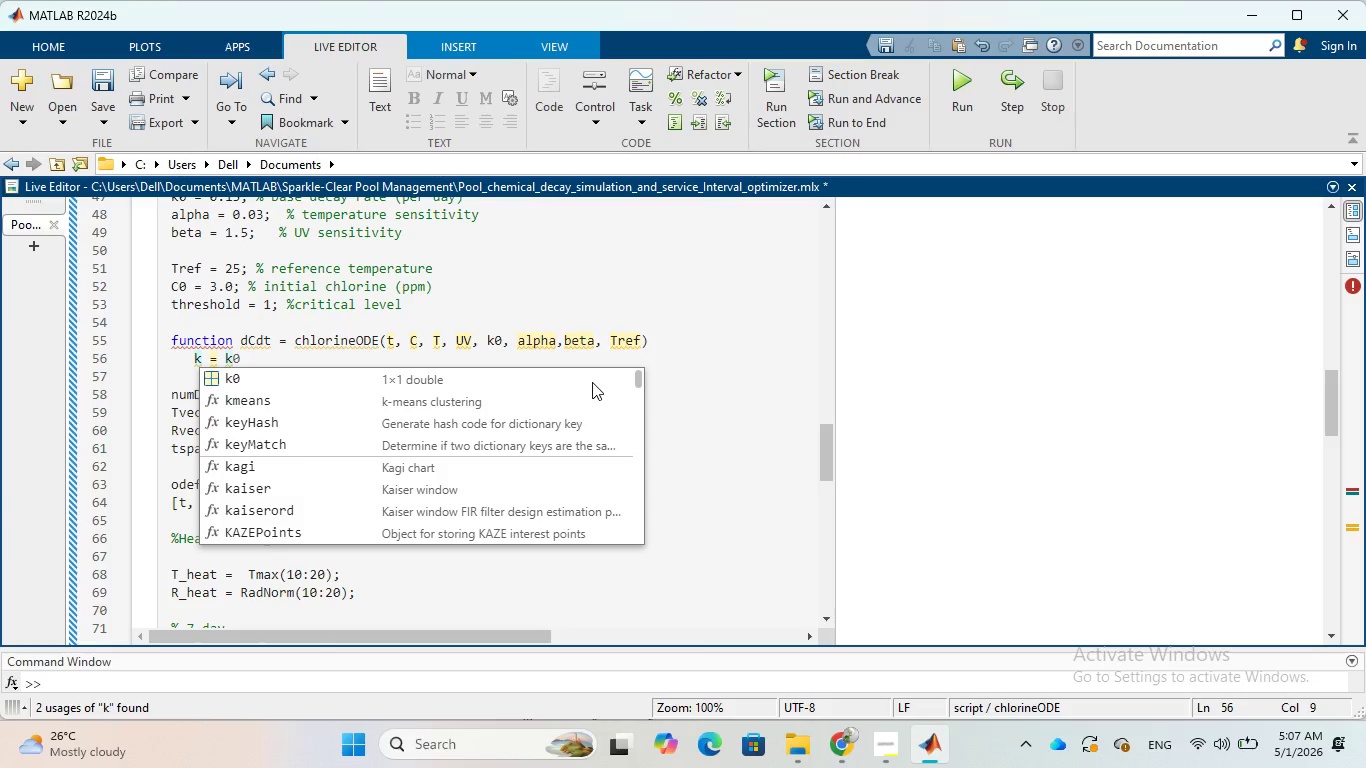 
type(0 * exp)
 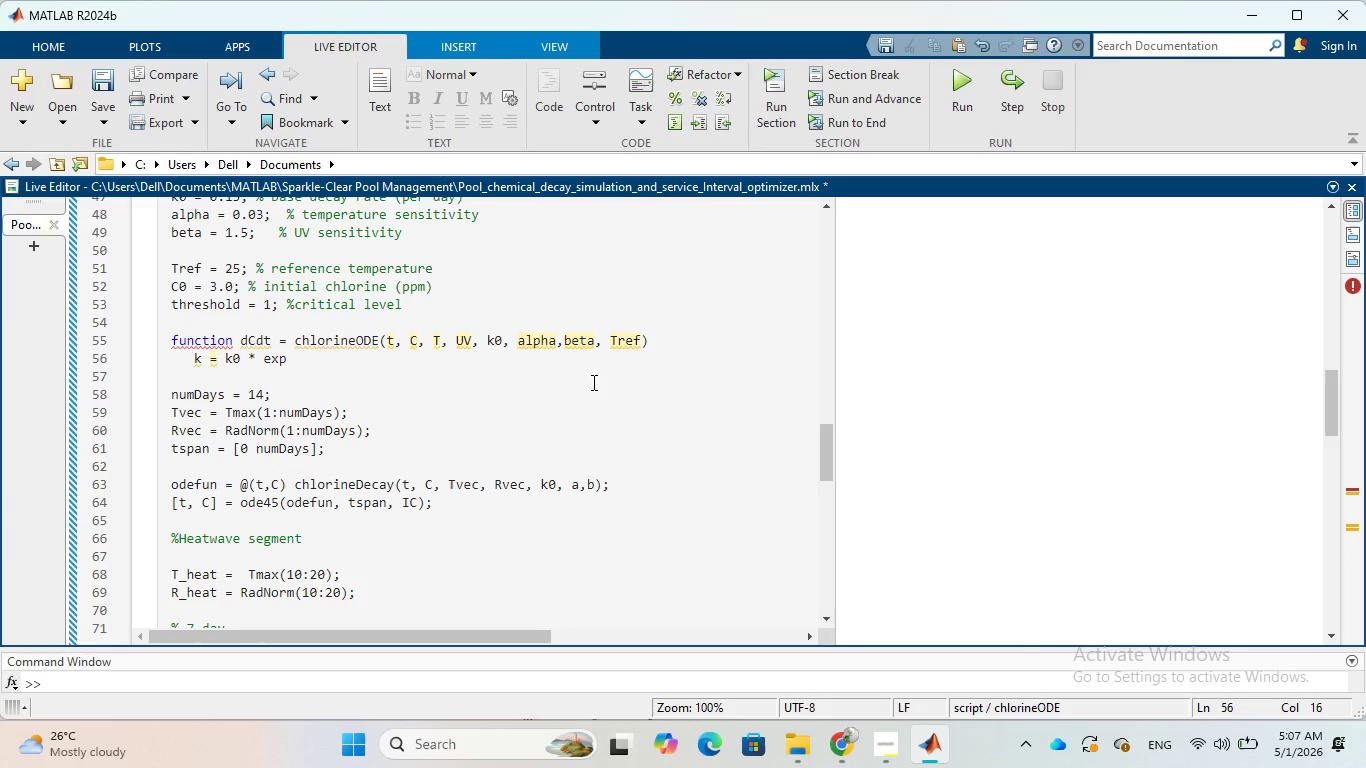 
type((alpha)
 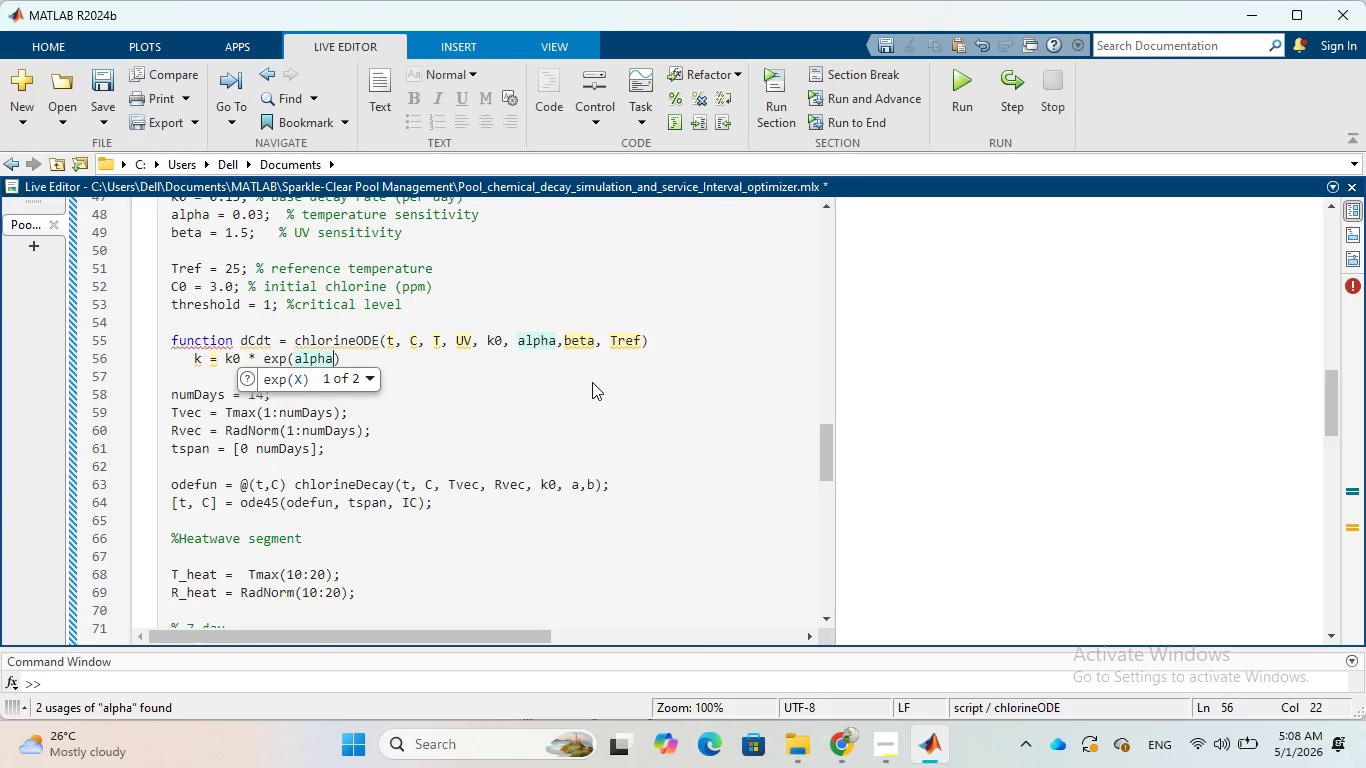 
wait(7.59)
 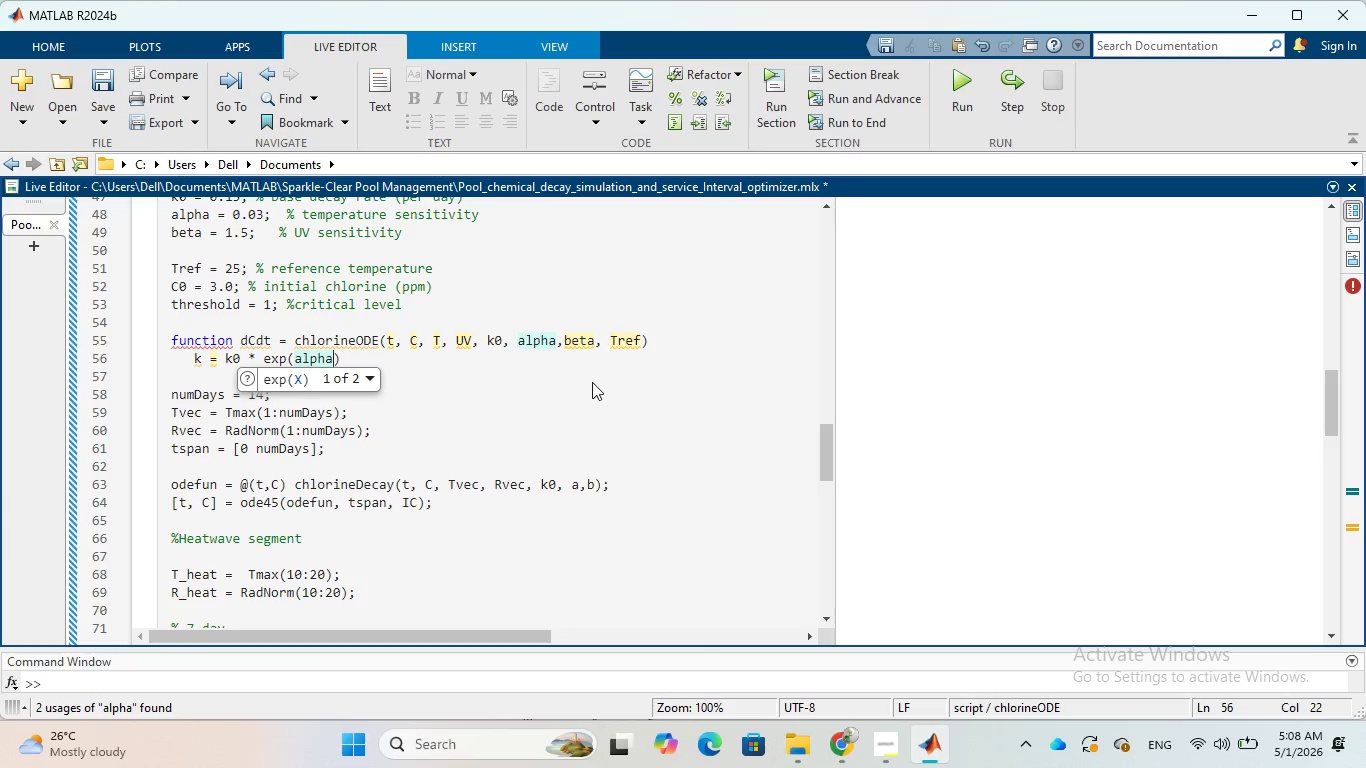 
key(Shift+8)
 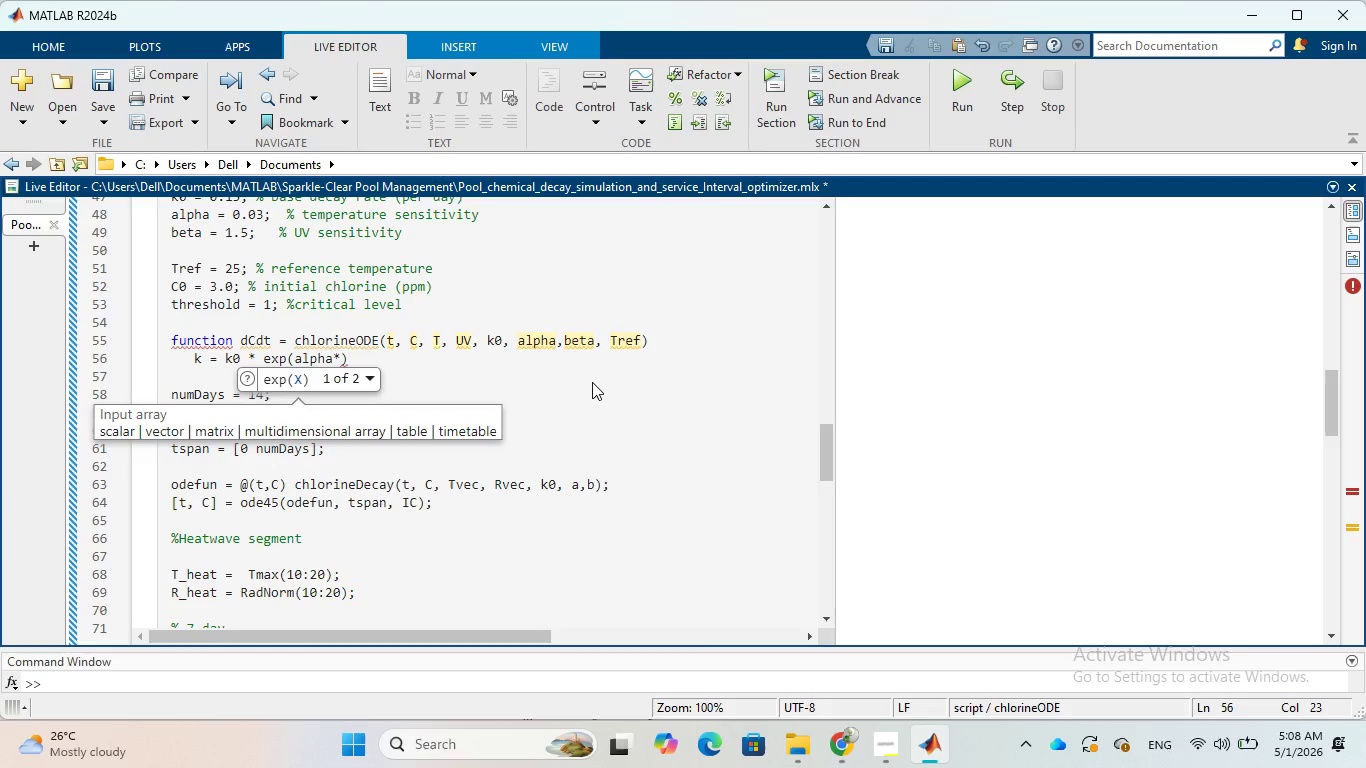 
key(Shift+9)
 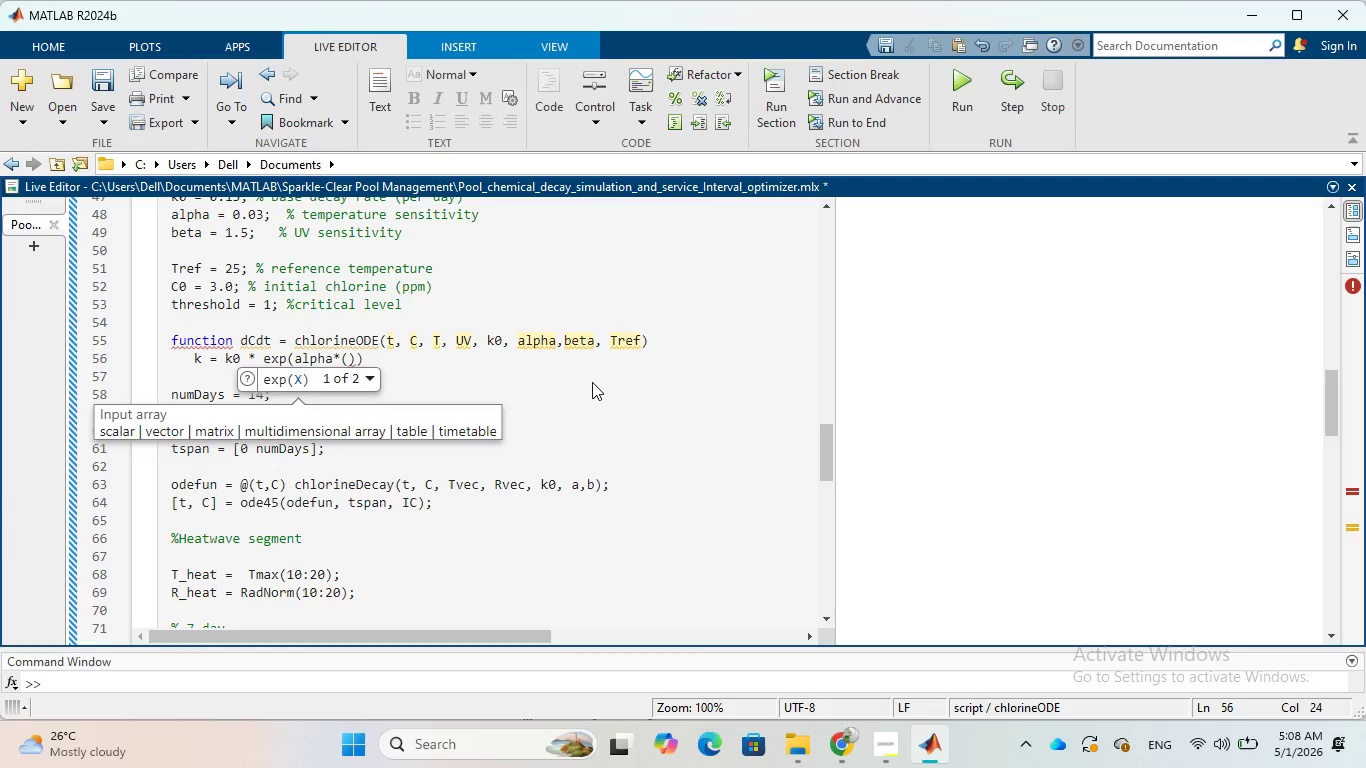 
key(CapsLock)
 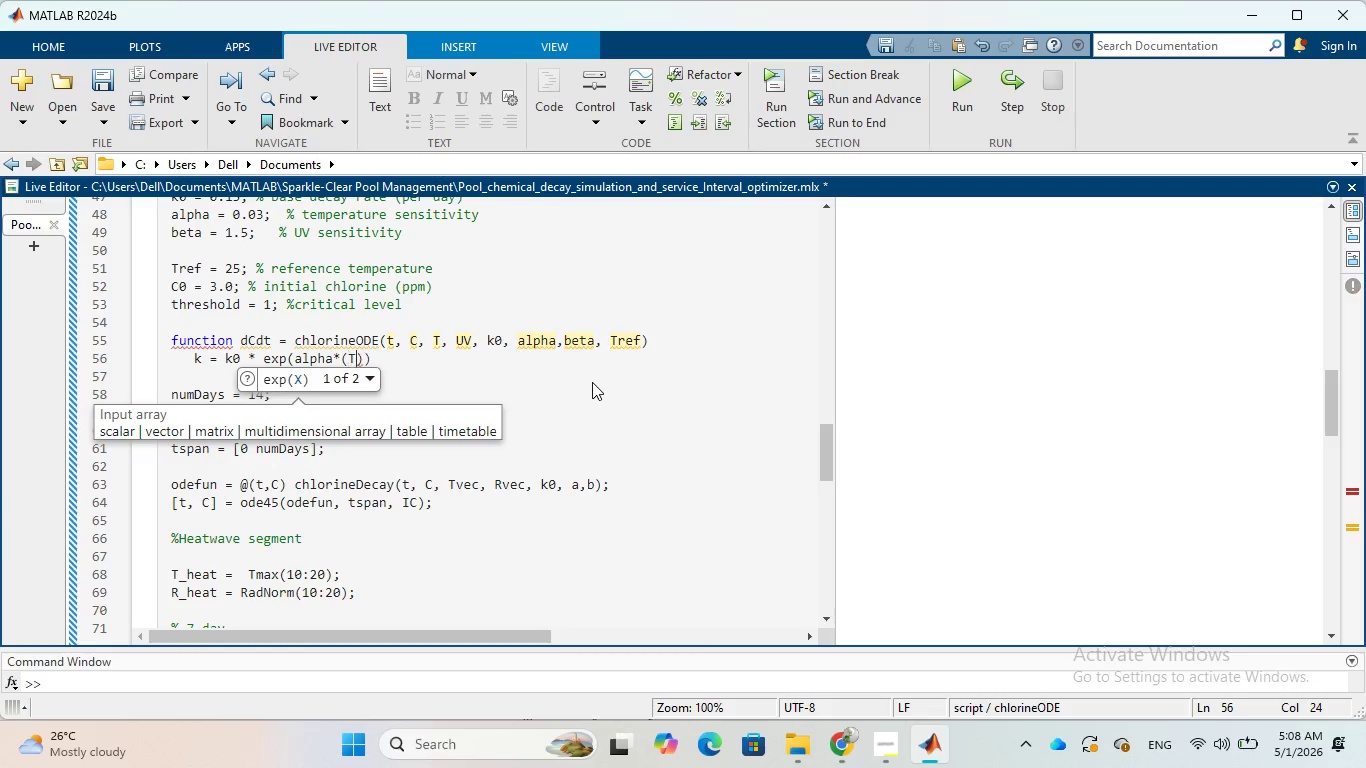 
key(T)
 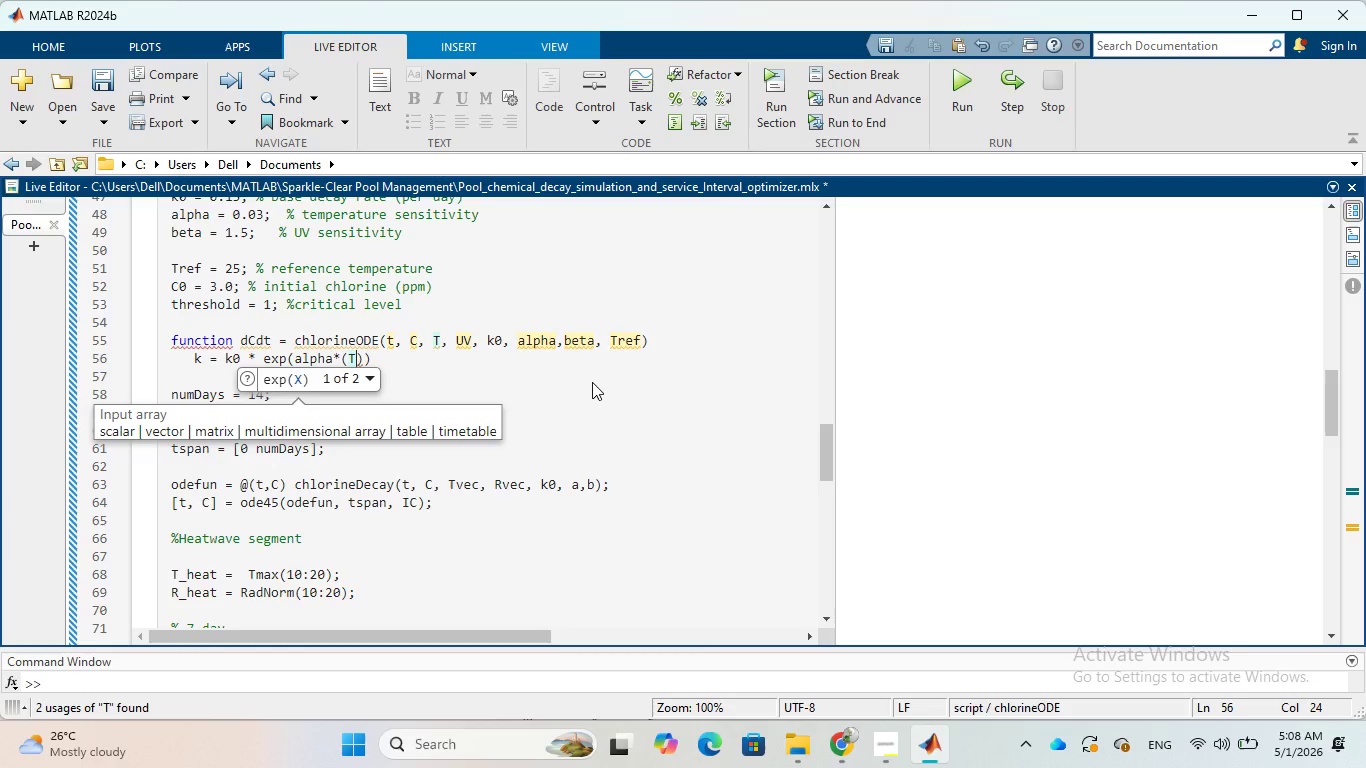 
key(CapsLock)
 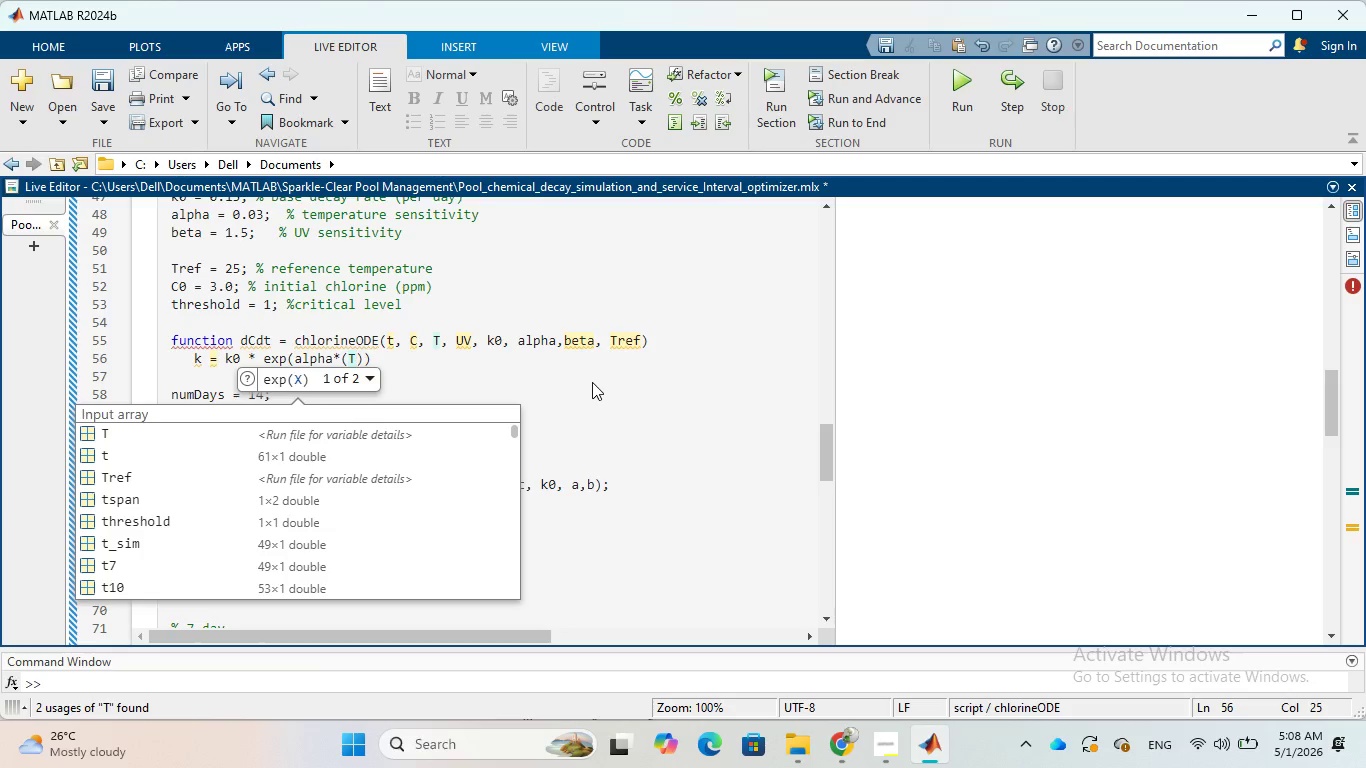 
wait(10.48)
 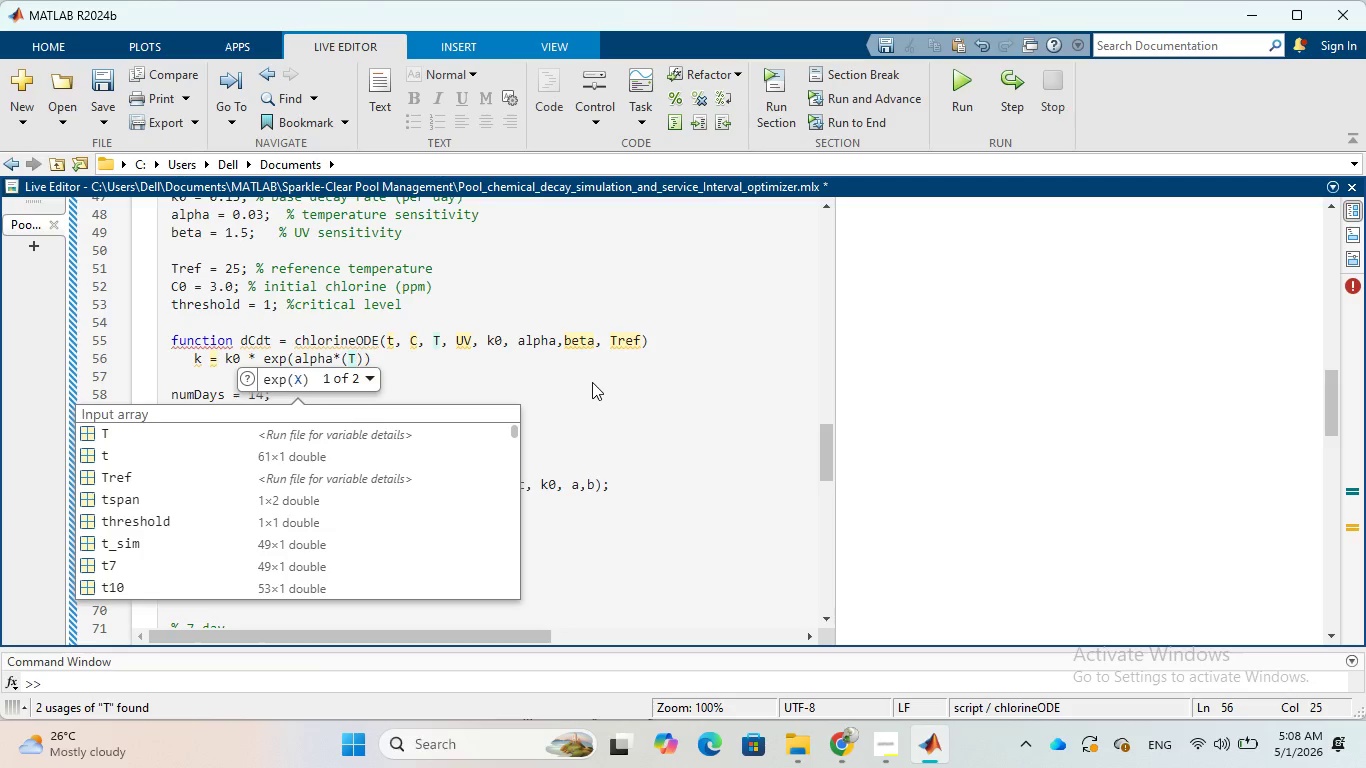 
type( - Tref)
 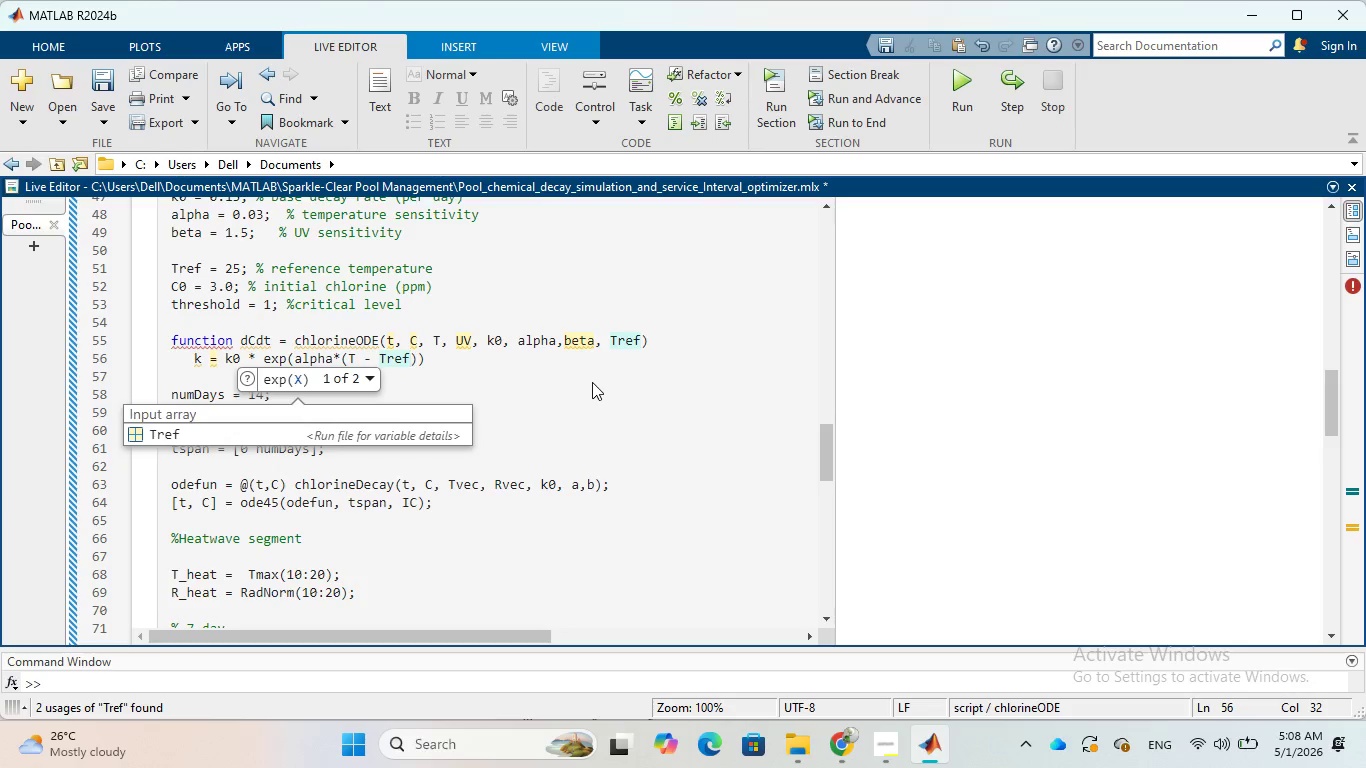 
wait(8.05)
 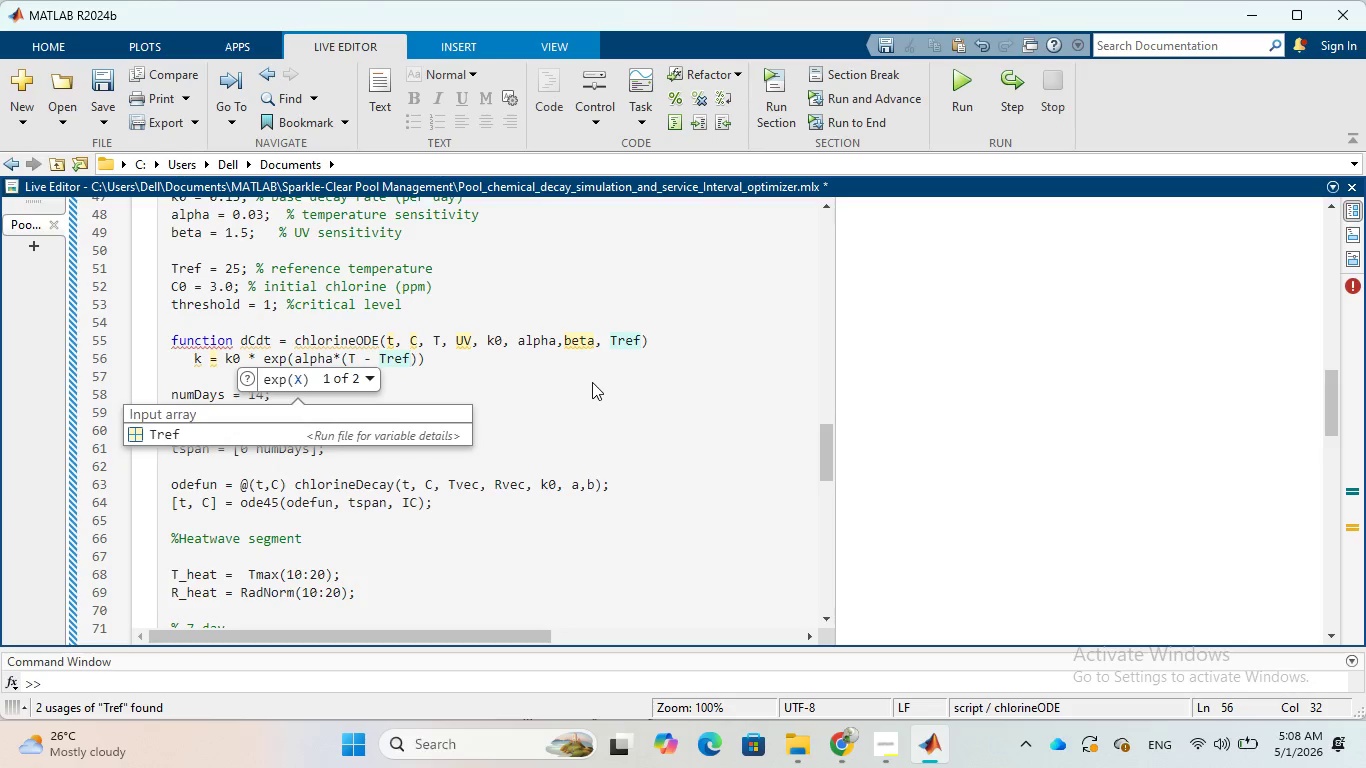 
key(ArrowRight)
 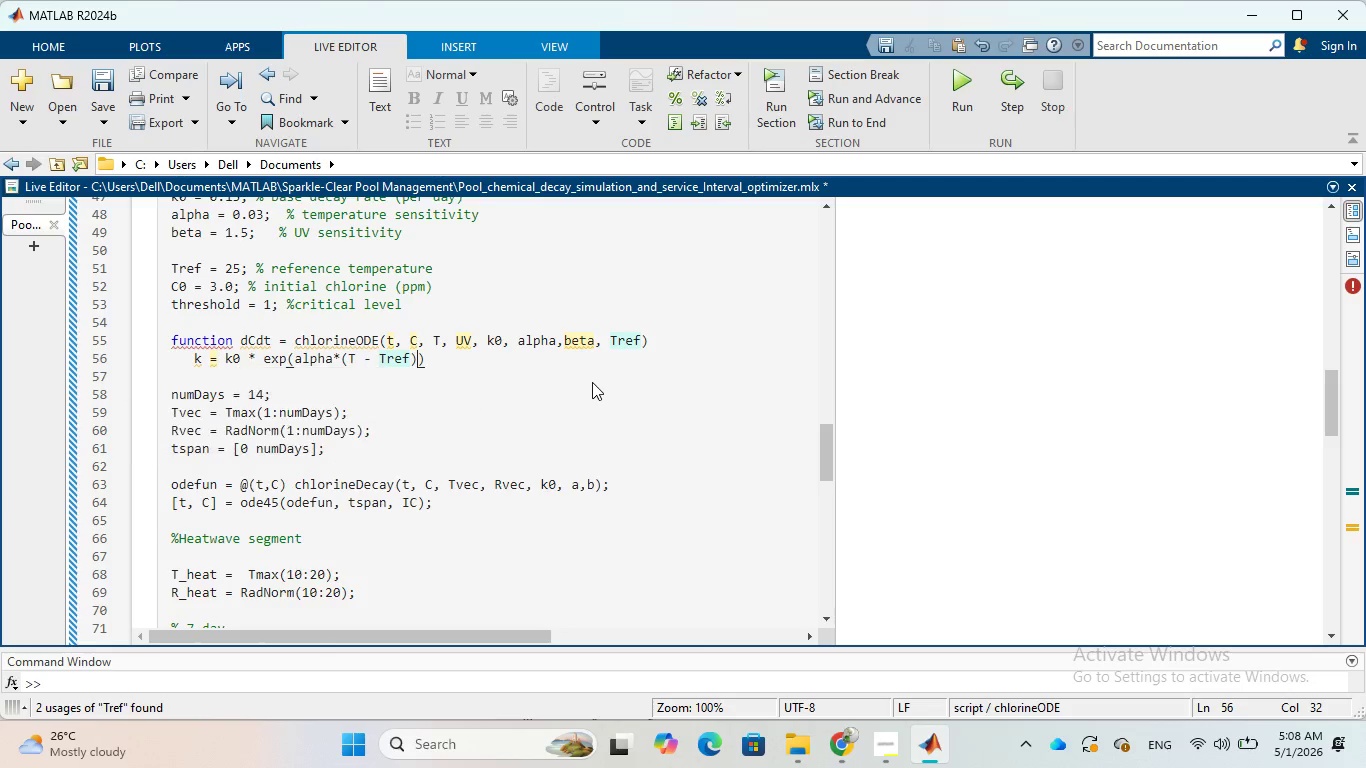 
key(ArrowRight)
 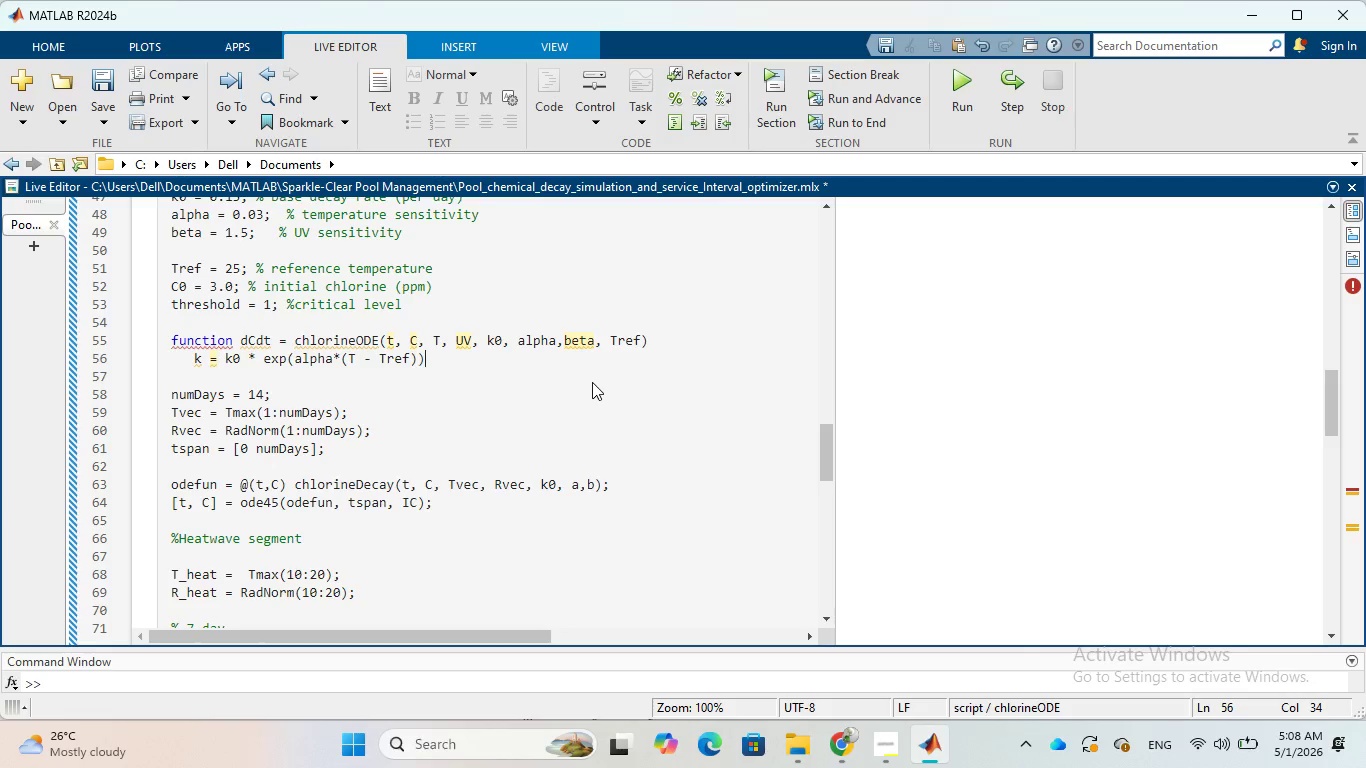 
key(Space)
 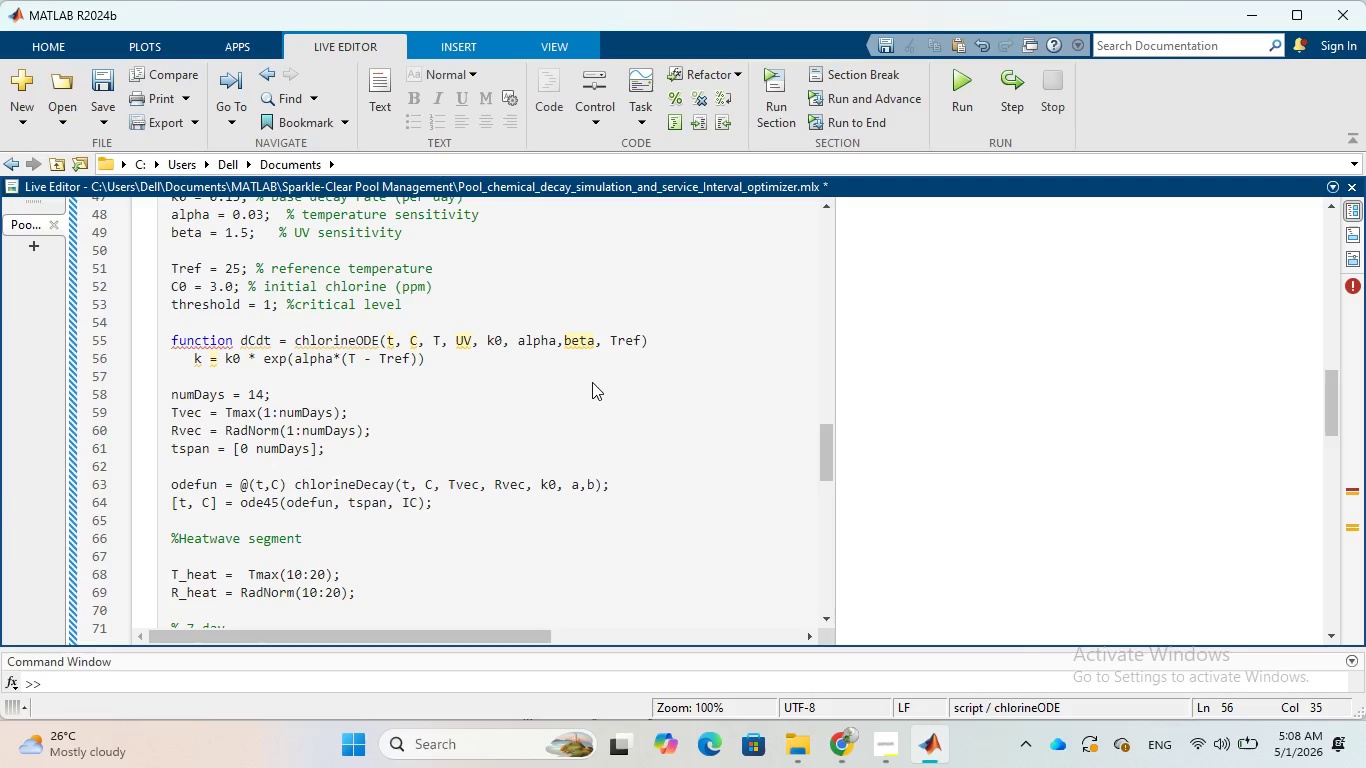 
key(Shift+8)
 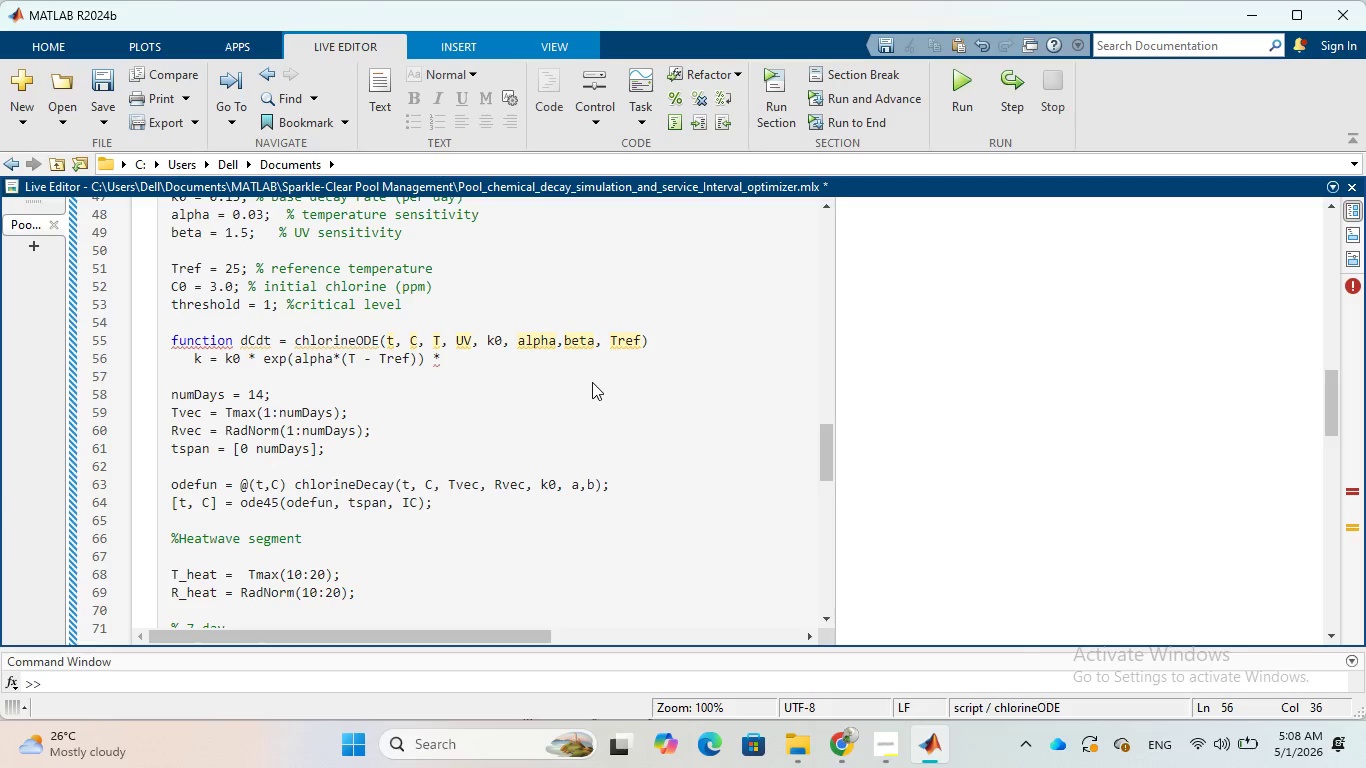 
key(Space)
 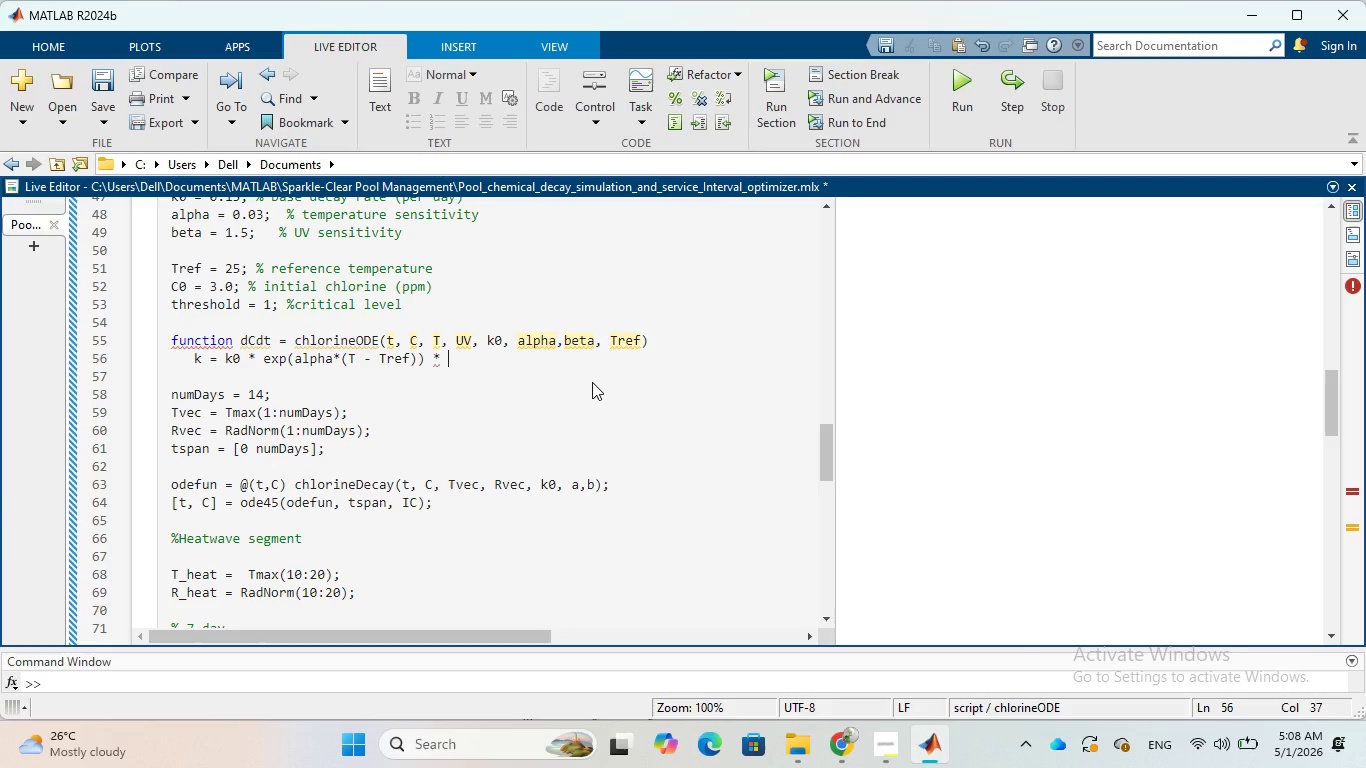 
key(Shift+9)
 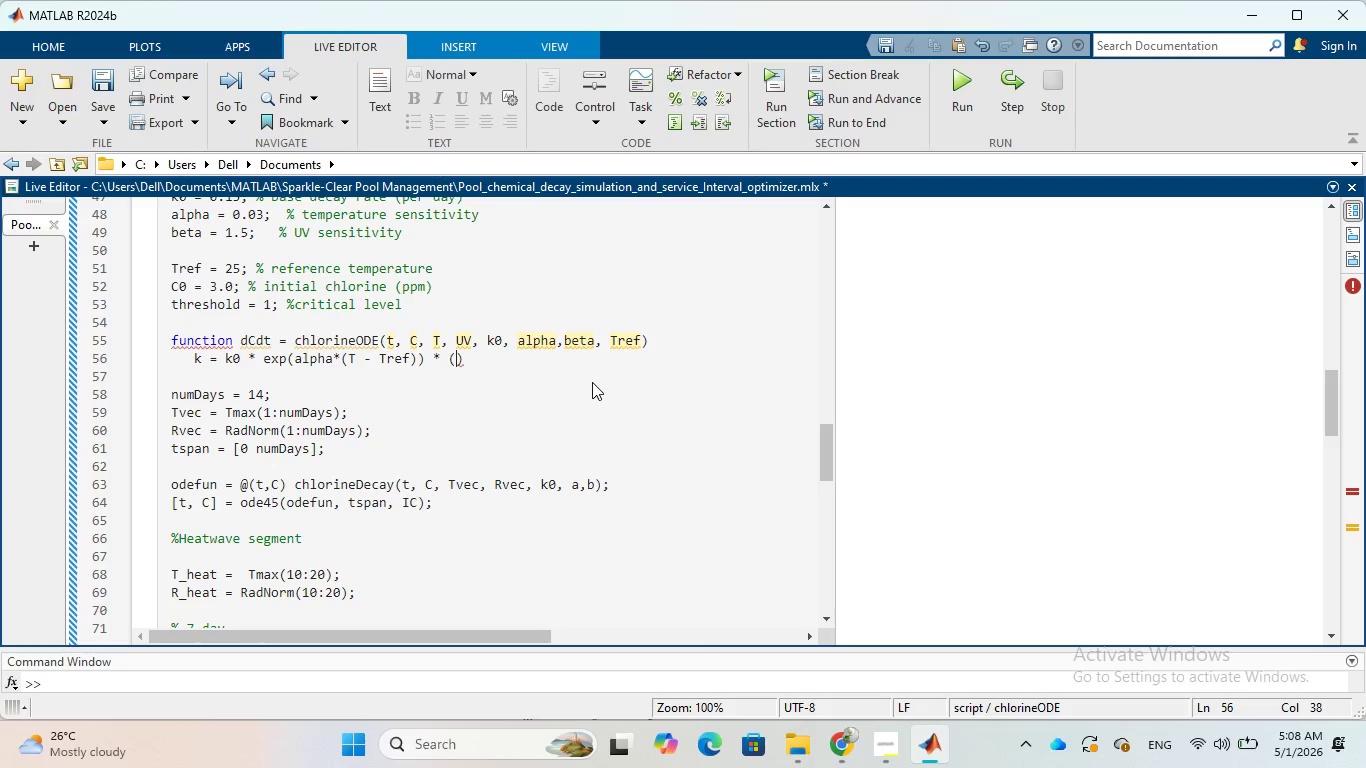 
type(1 + beta)
 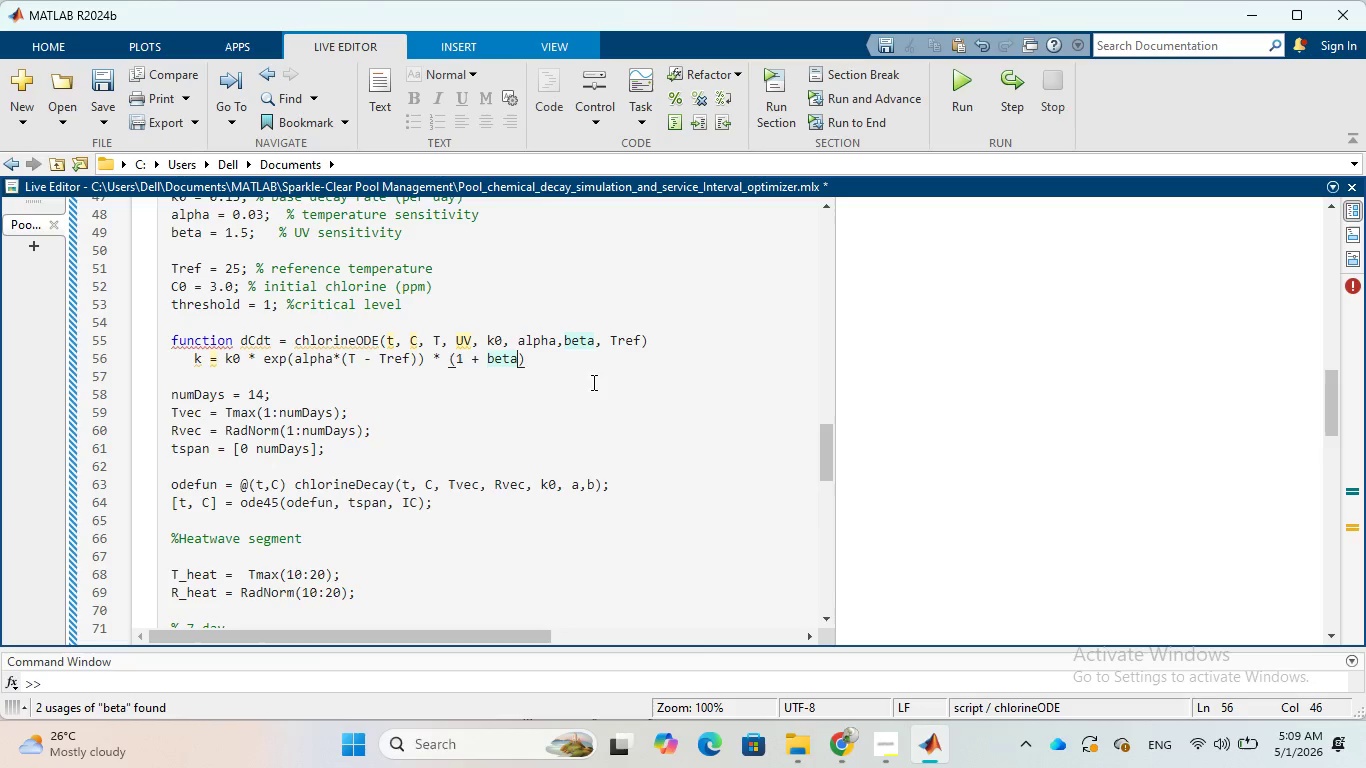 
type(*UV)
 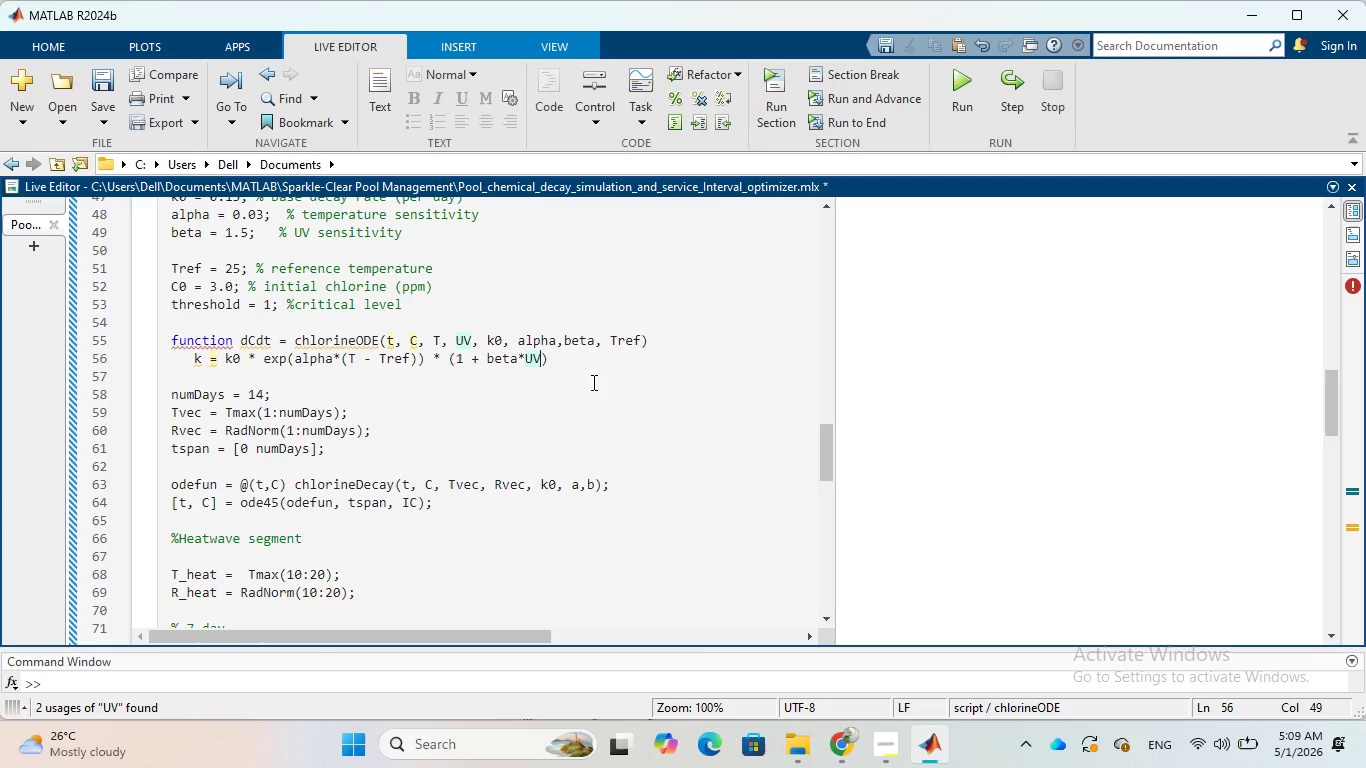 
wait(5.59)
 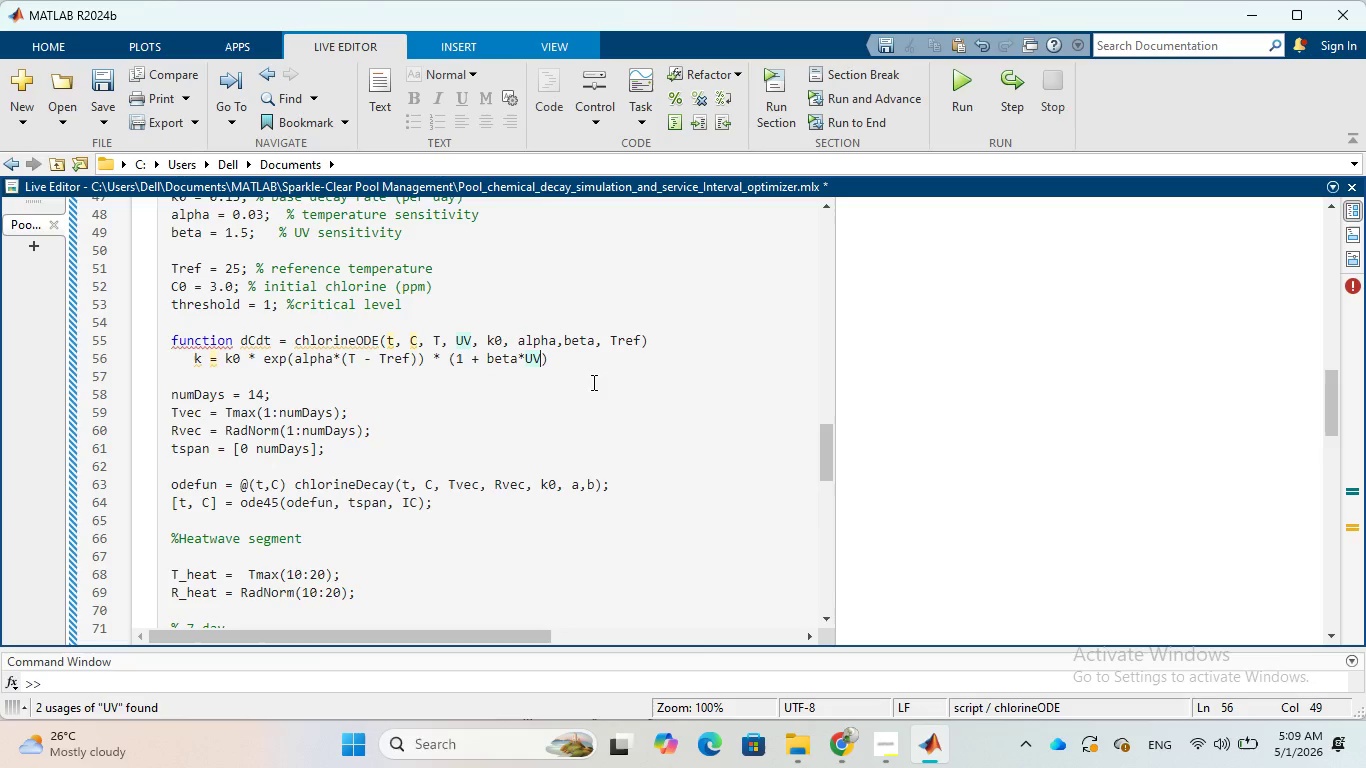 
key(ArrowRight)
 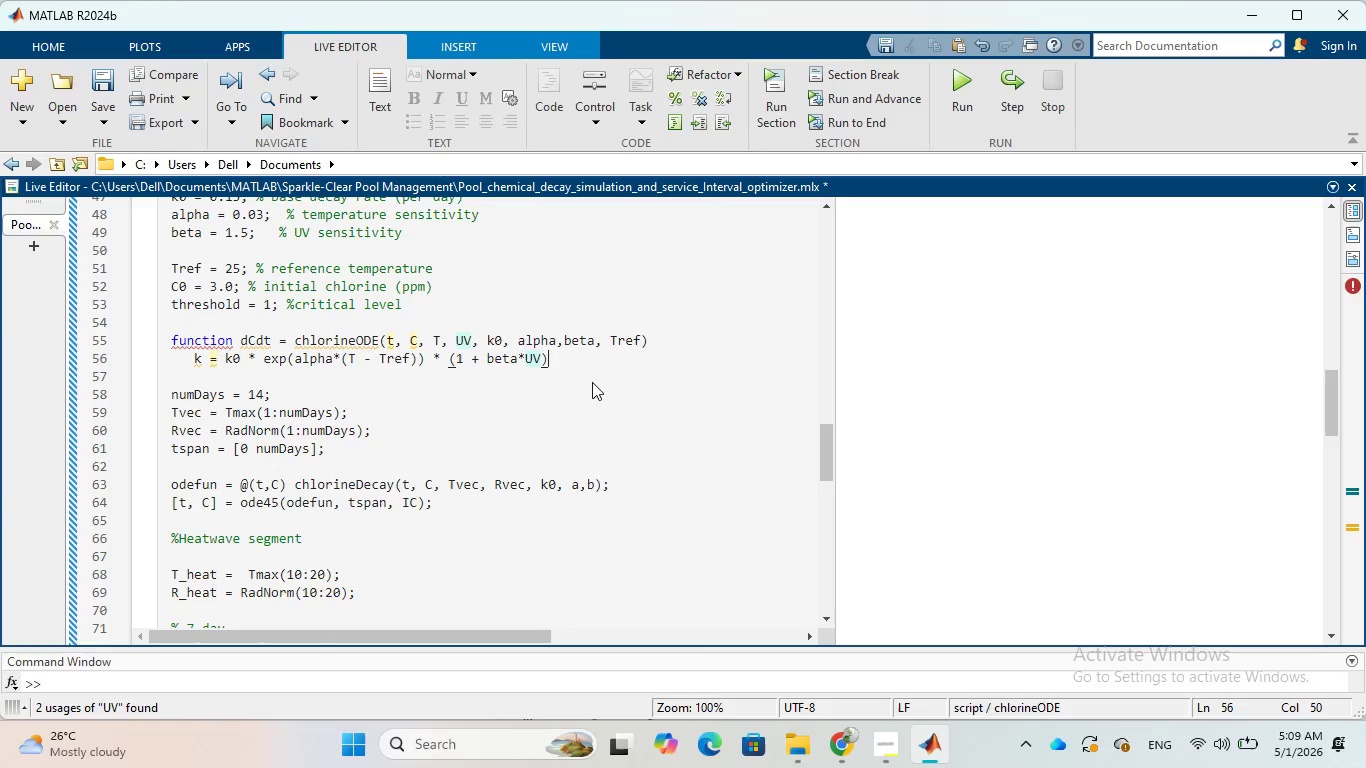 
key(Semicolon)
 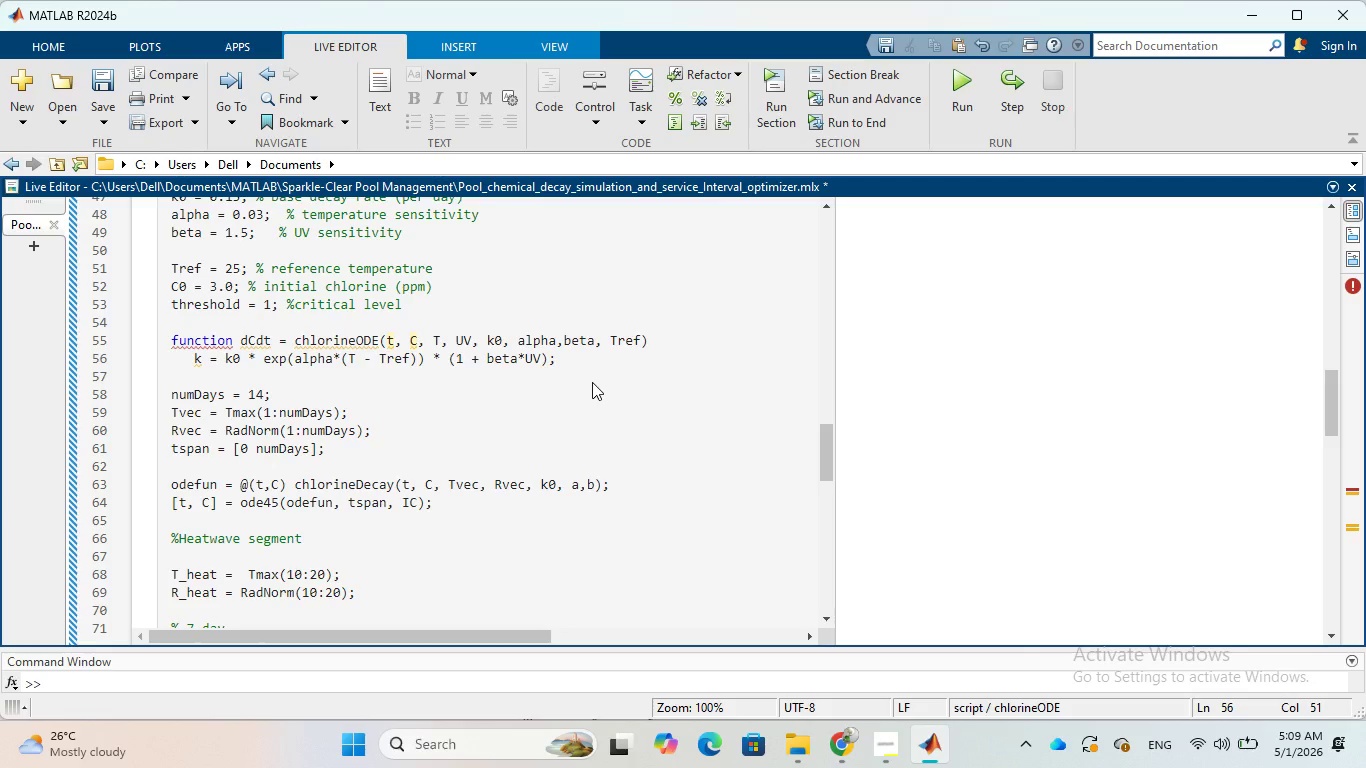 
key(Enter)
 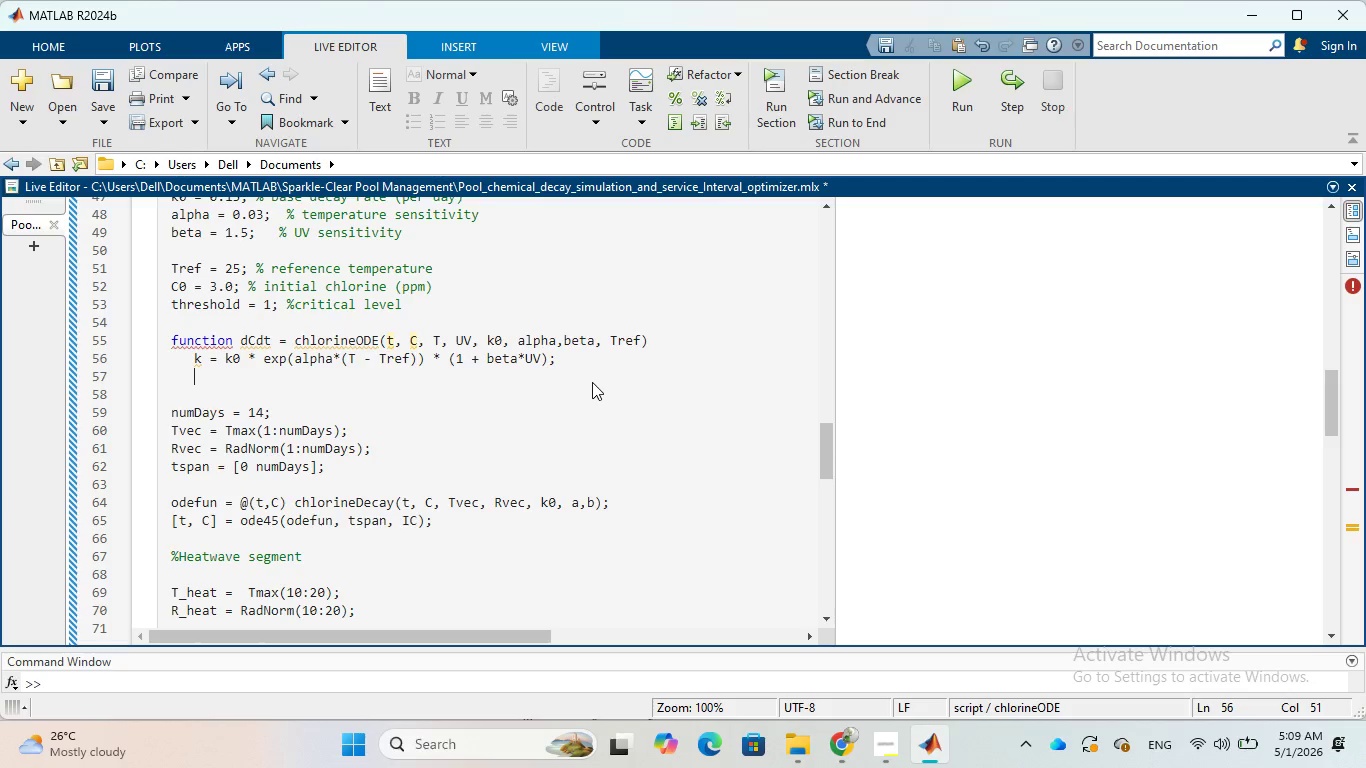 
wait(17.52)
 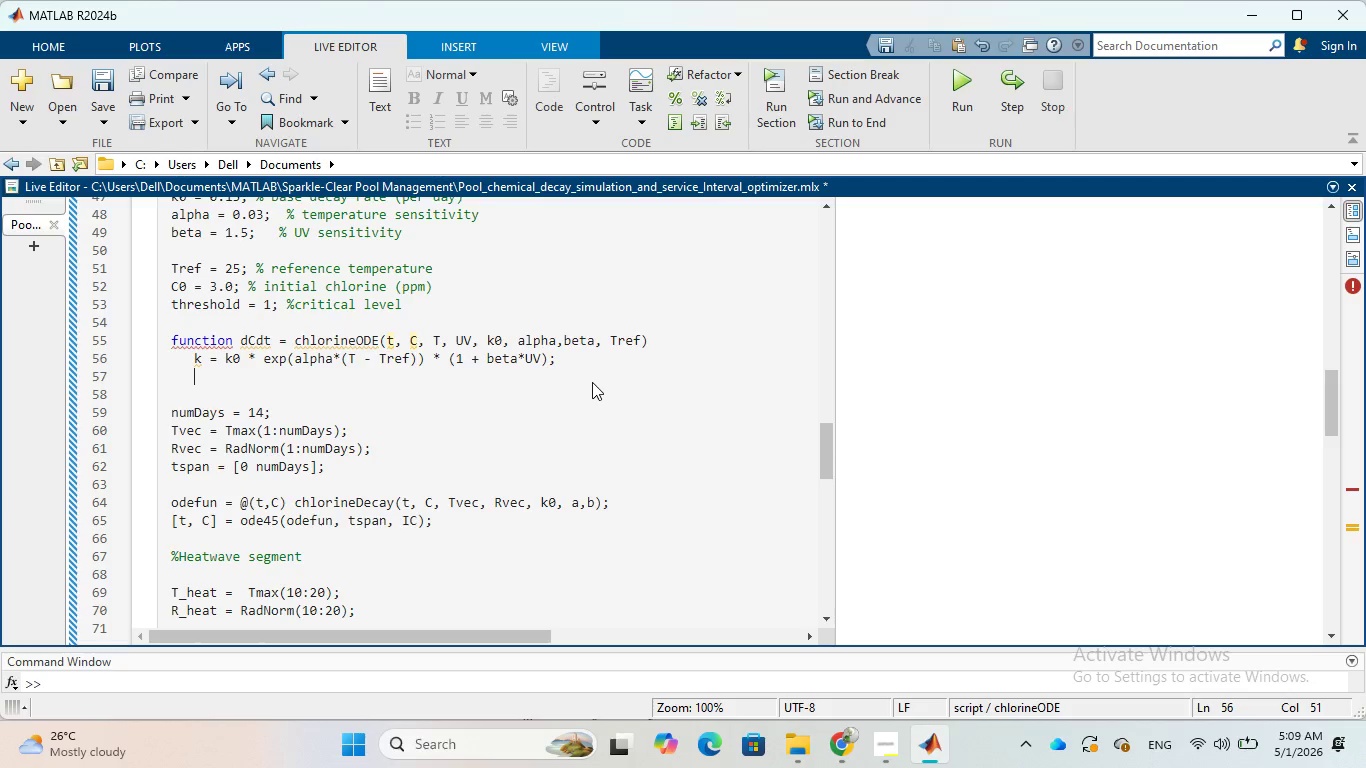 
left_click_drag(start_coordinate=[242, 343], to_coordinate=[269, 343])
 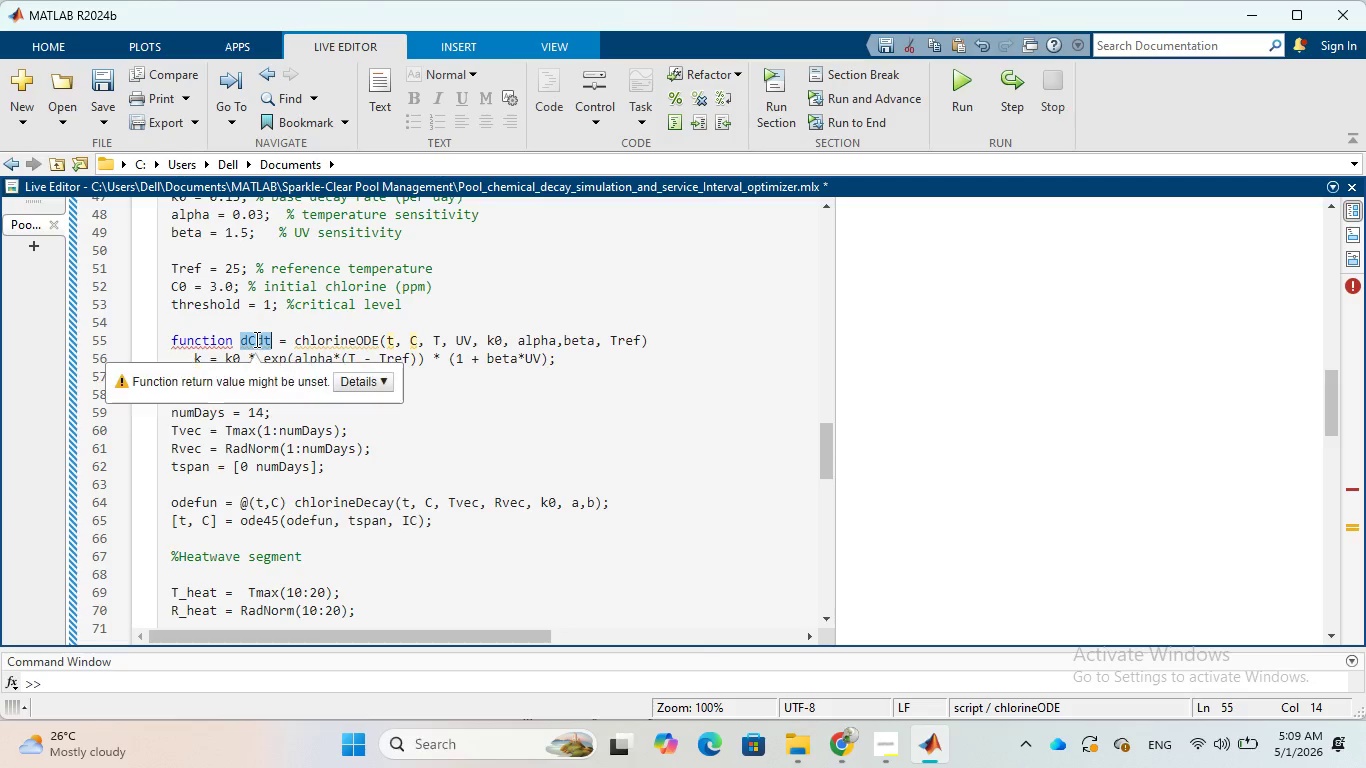 
right_click([255, 339])
 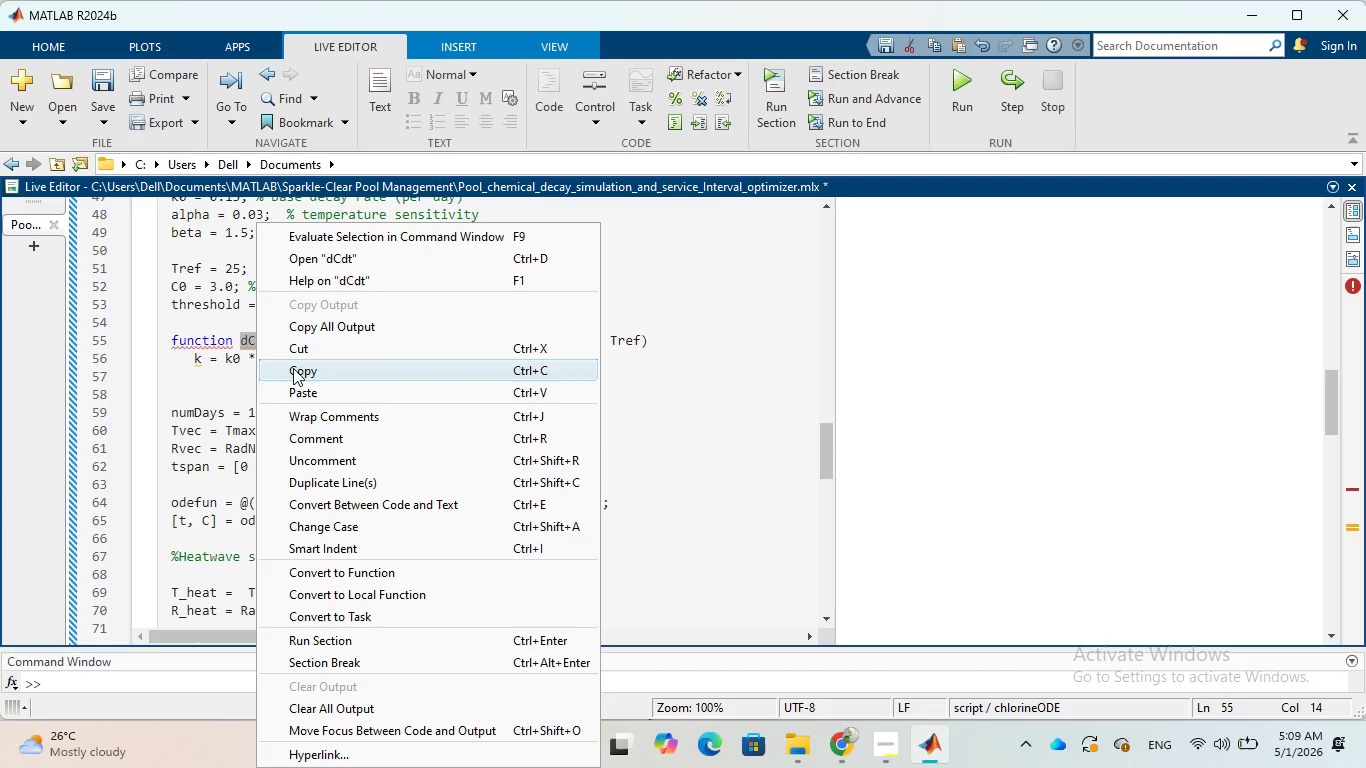 
left_click([294, 371])
 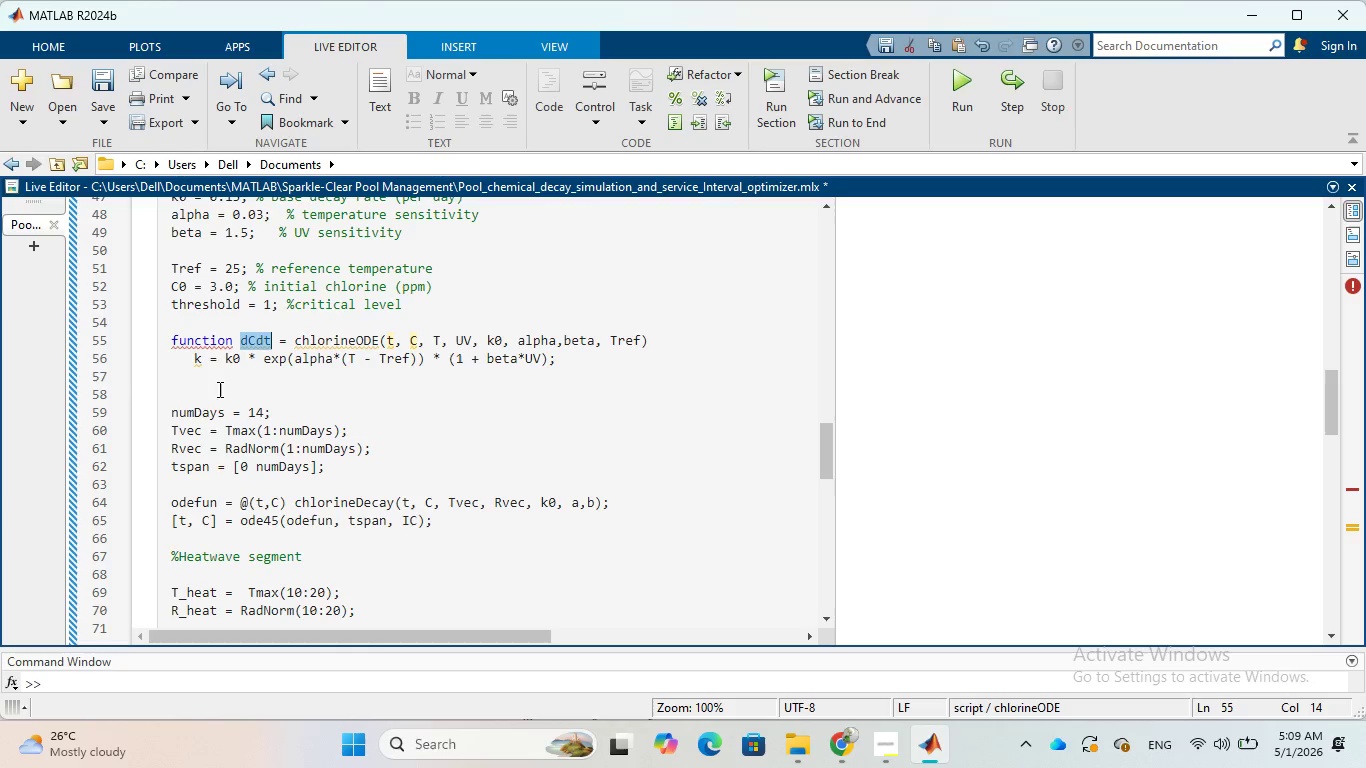 
left_click([218, 389])
 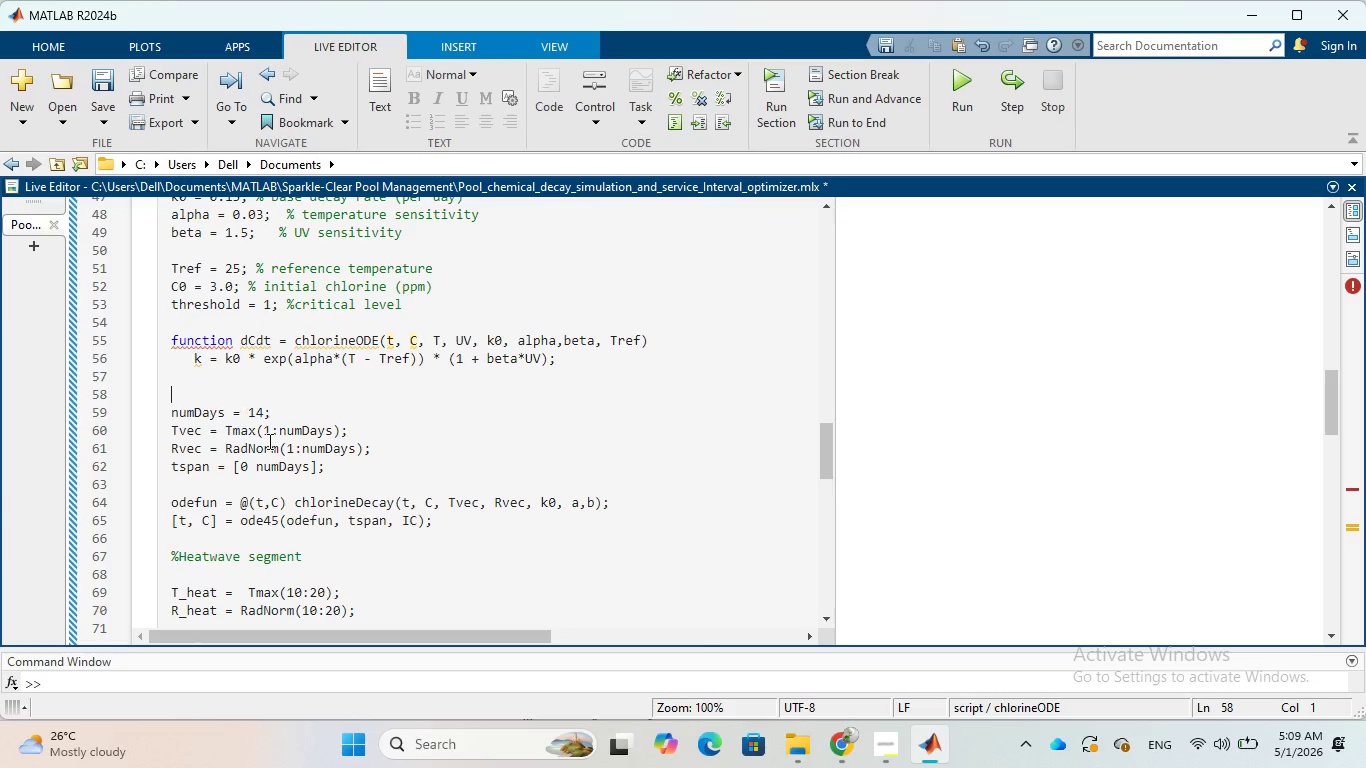 
key(Space)
 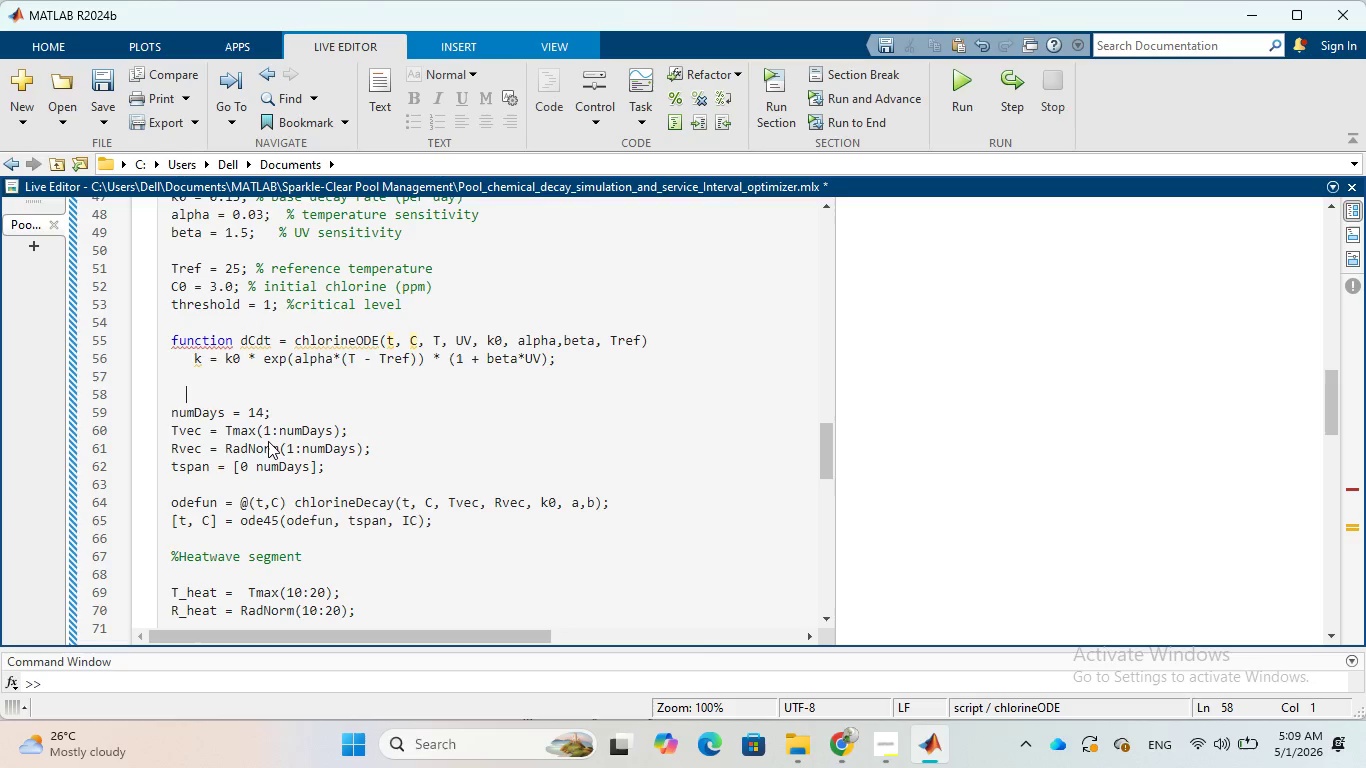 
key(Space)
 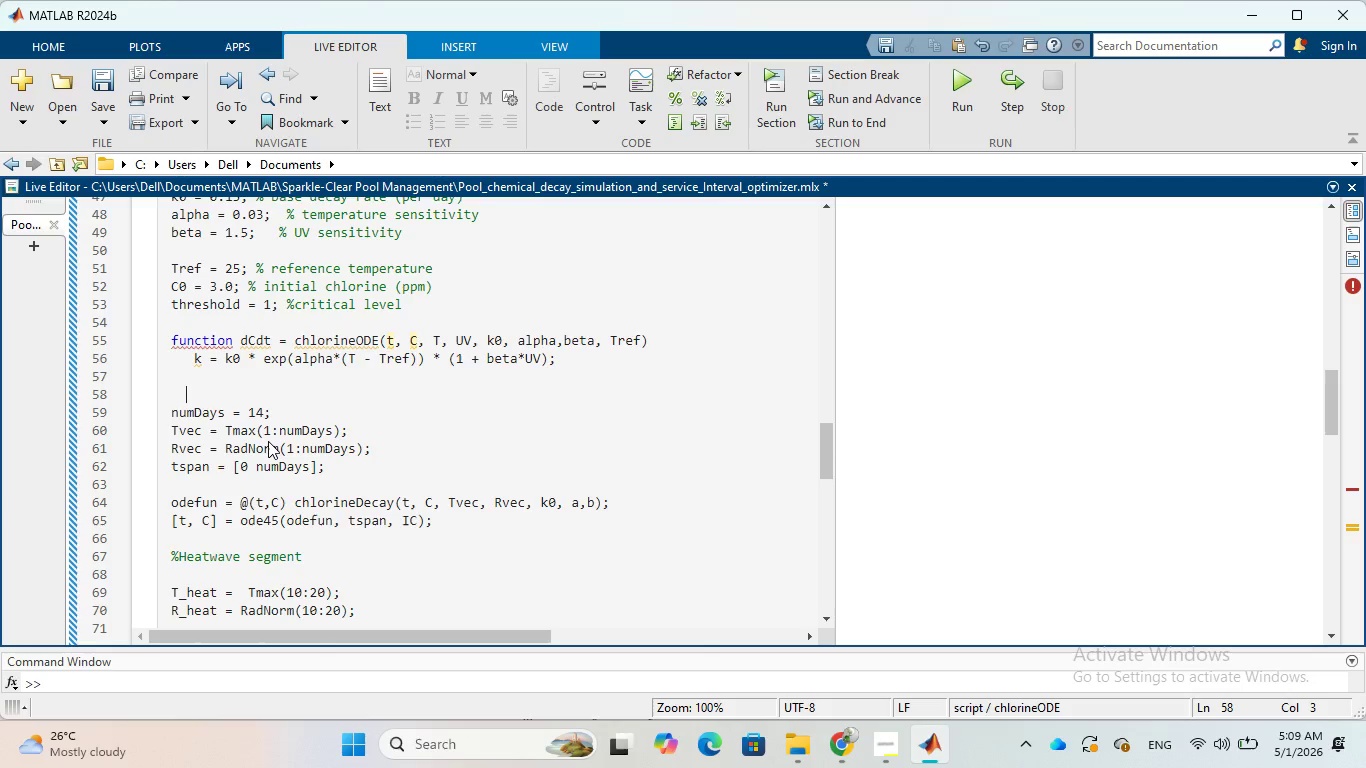 
key(Backspace)
 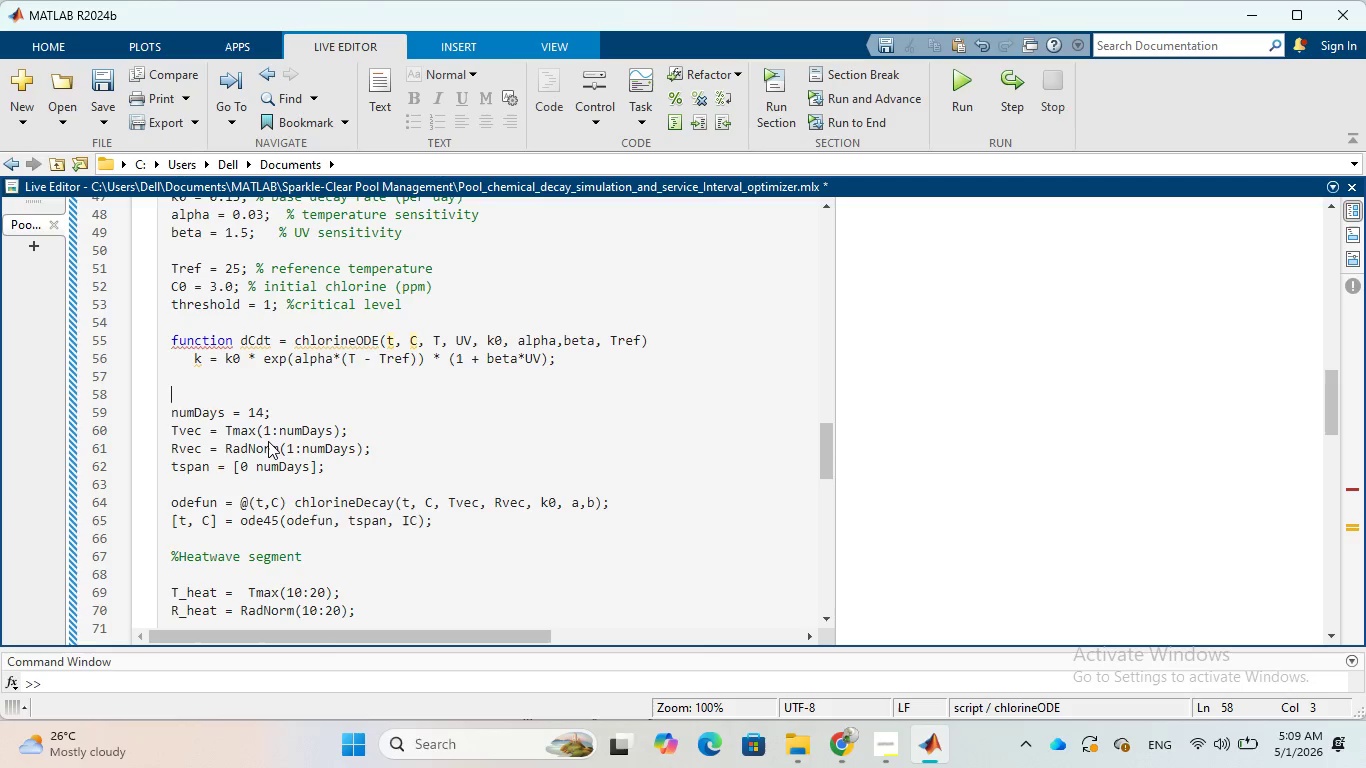 
key(Backspace)
 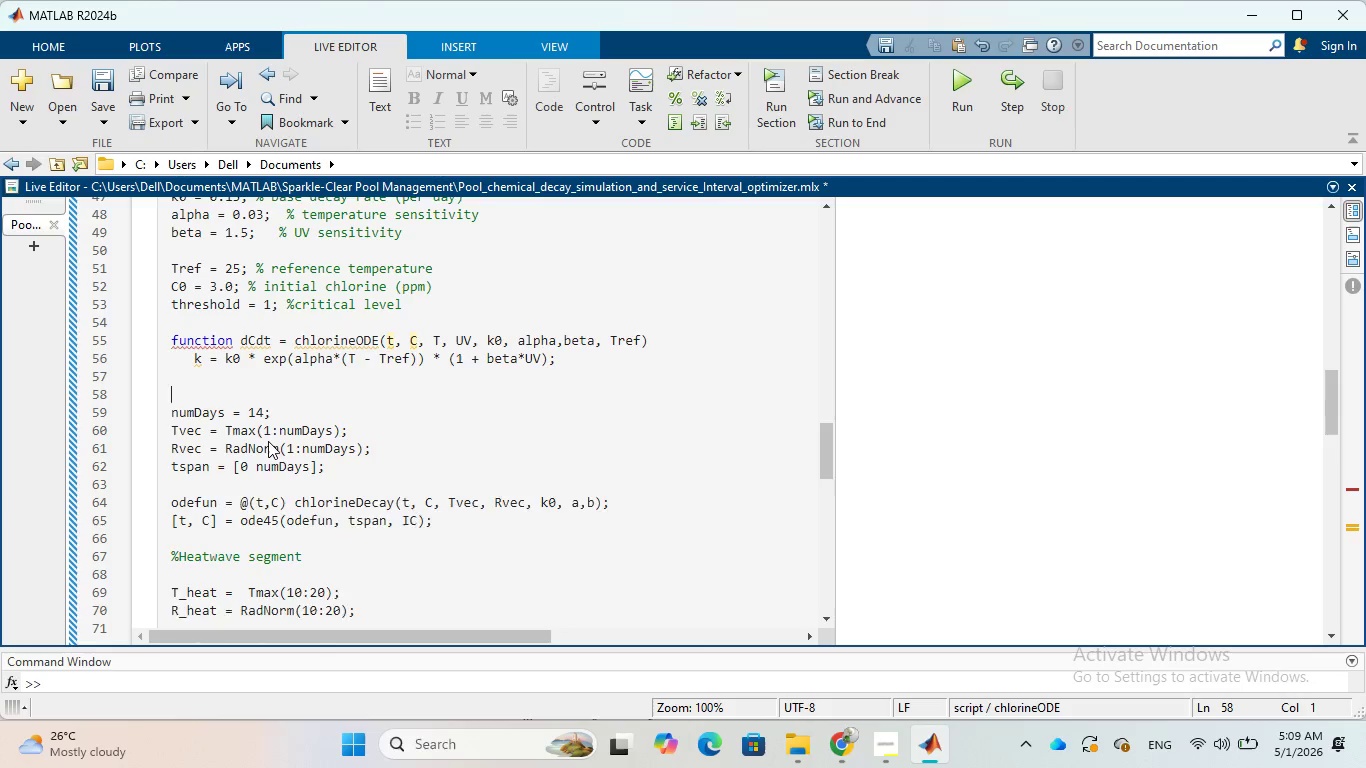 
key(Backspace)
 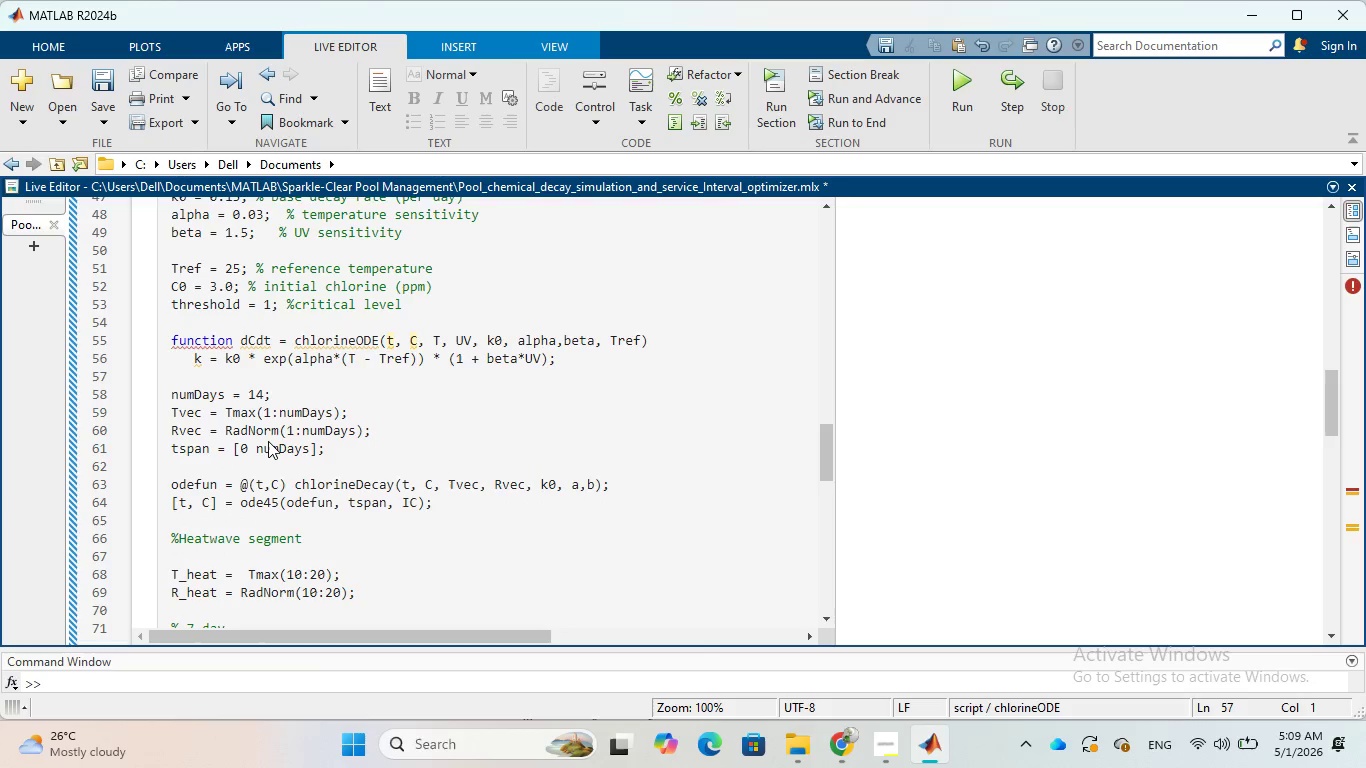 
key(Space)
 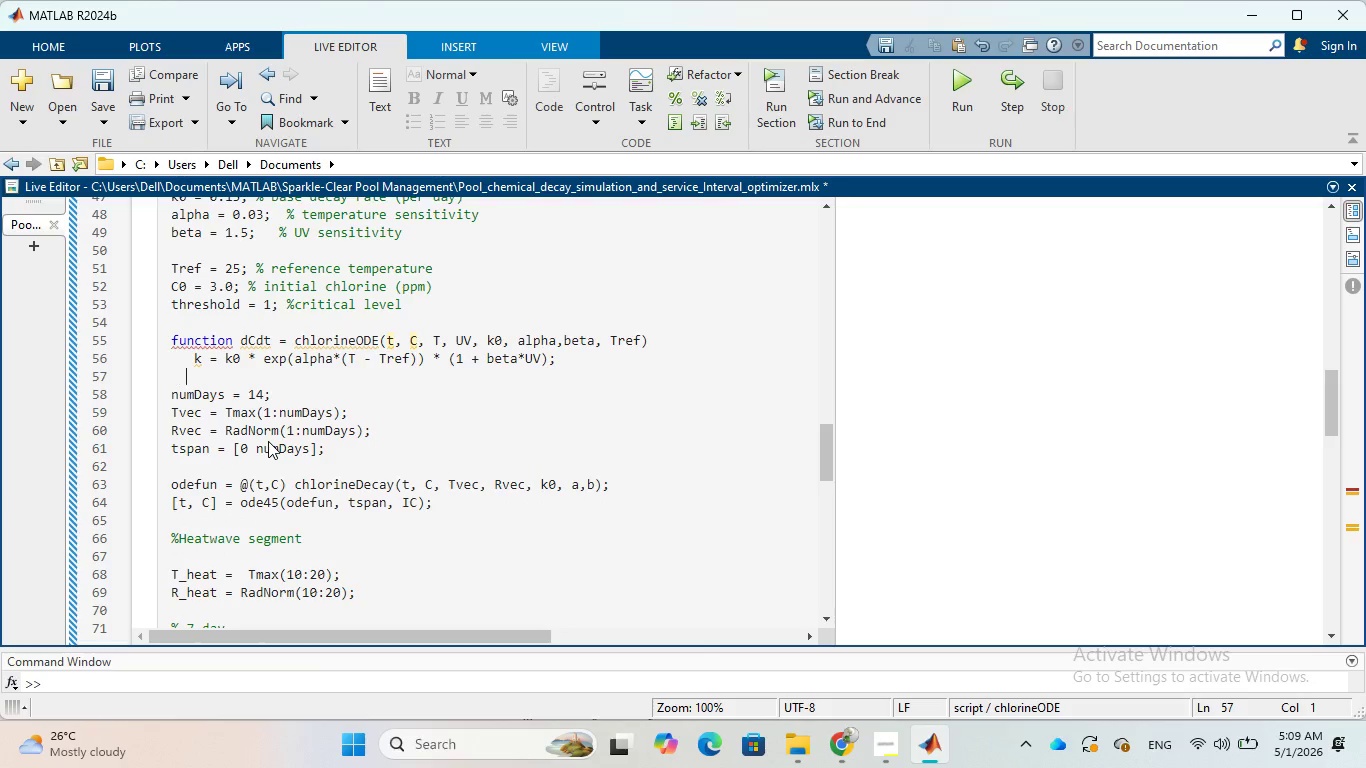 
key(Space)
 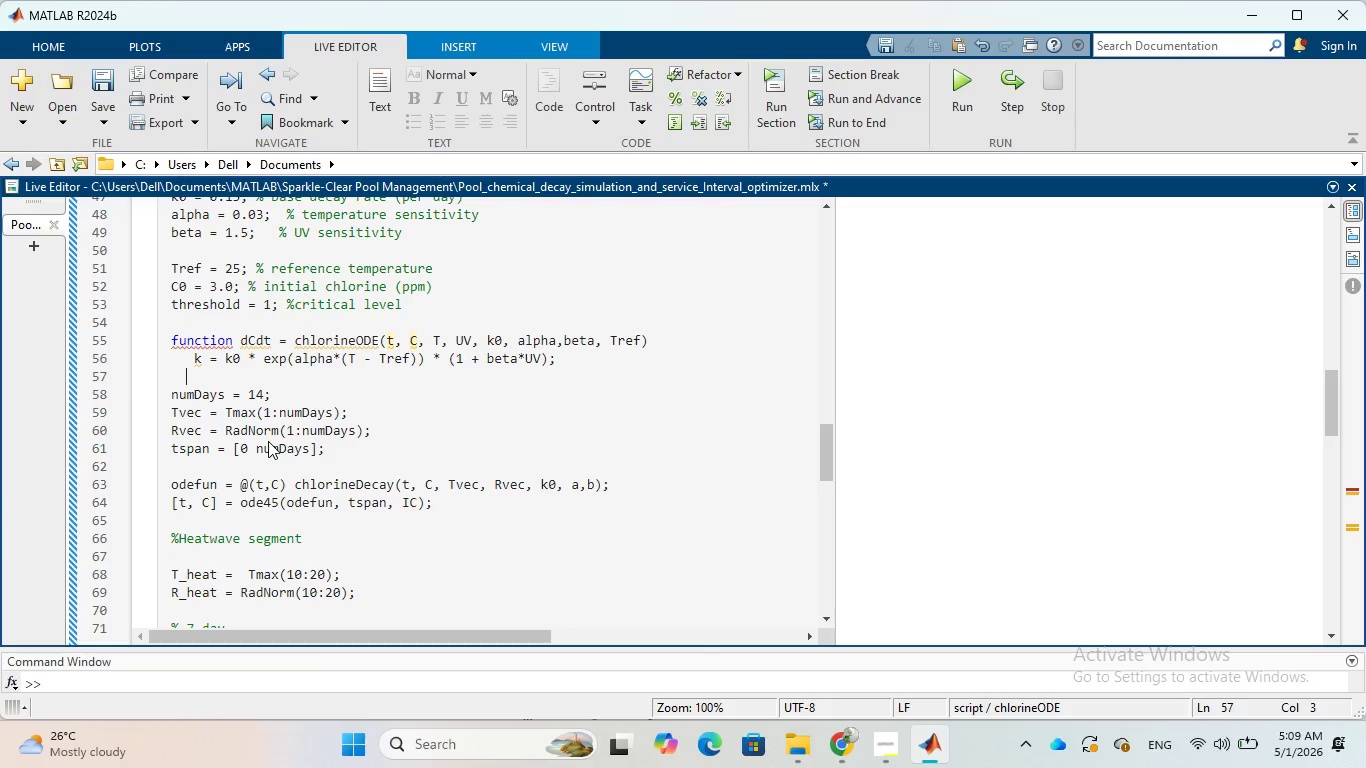 
key(Space)
 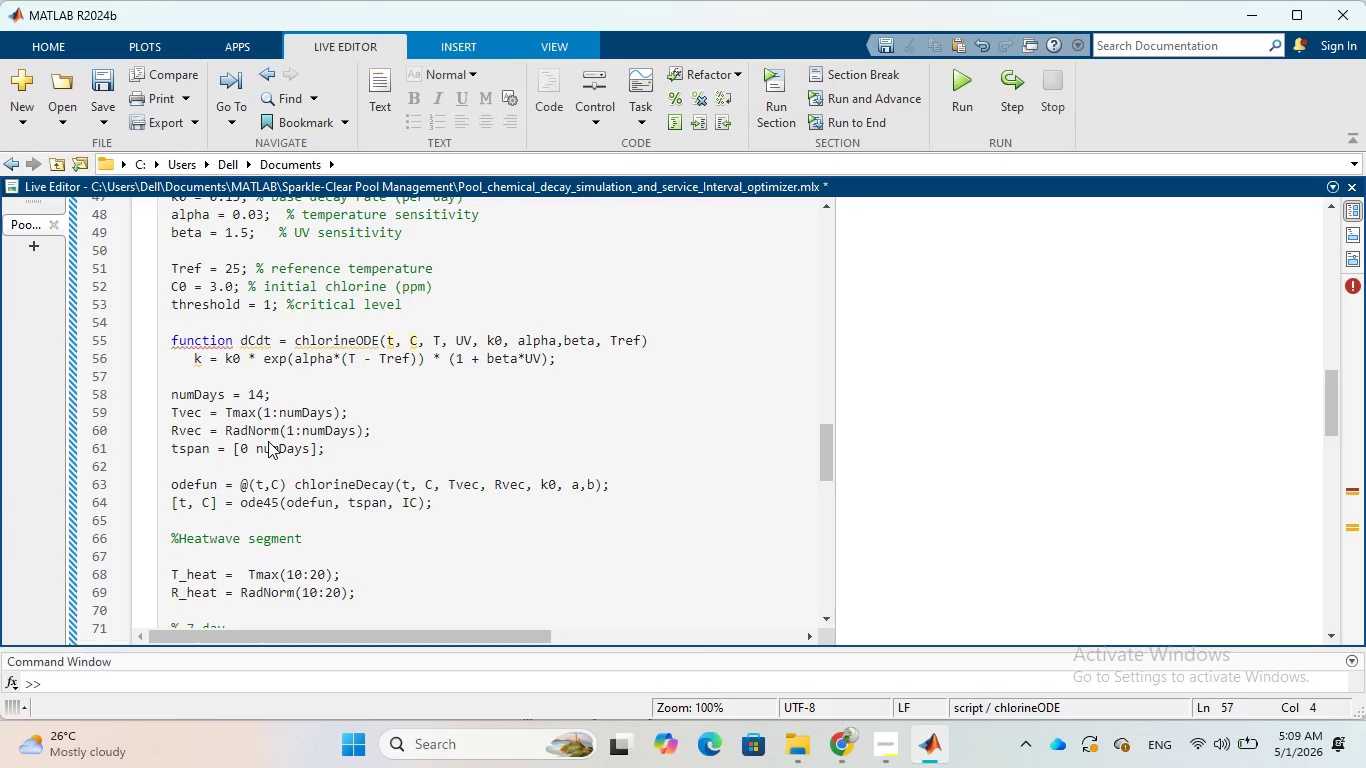 
key(Control+V)
 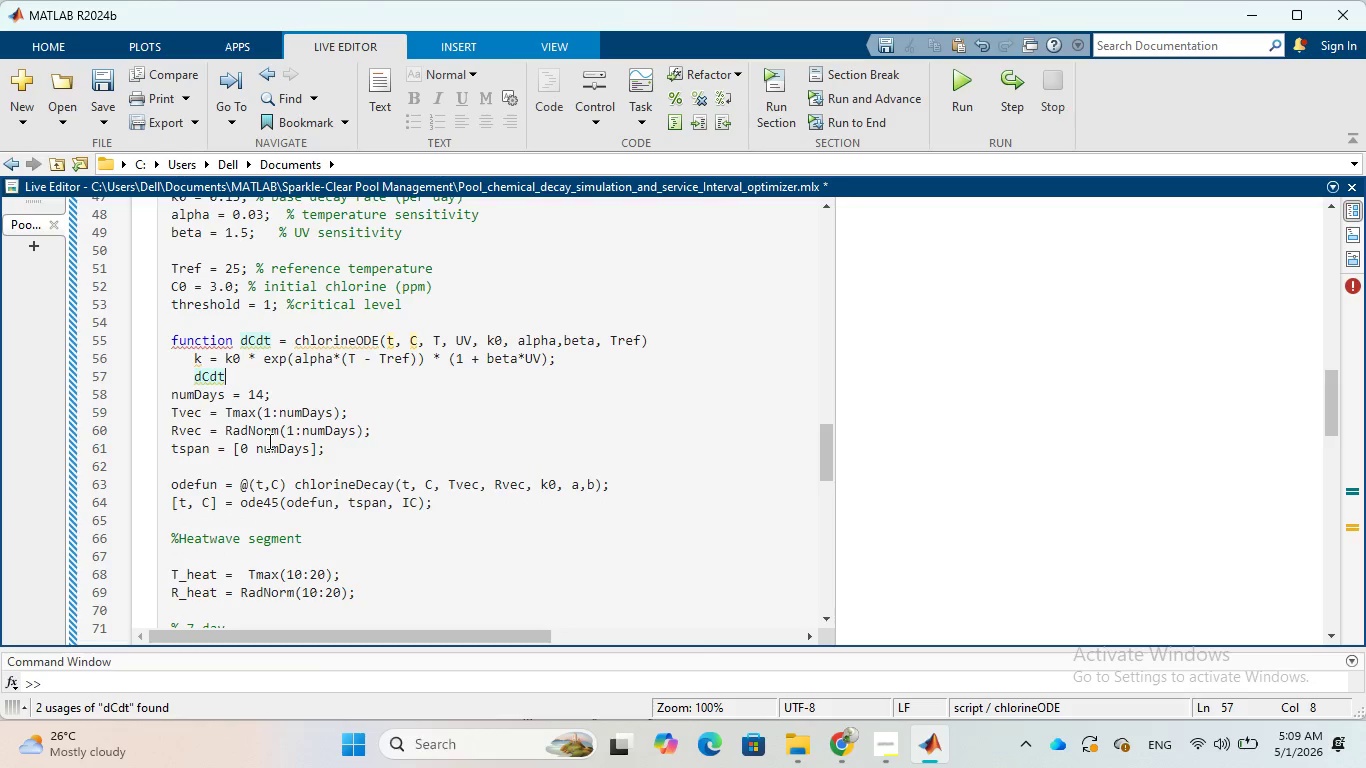 
key(Space)
 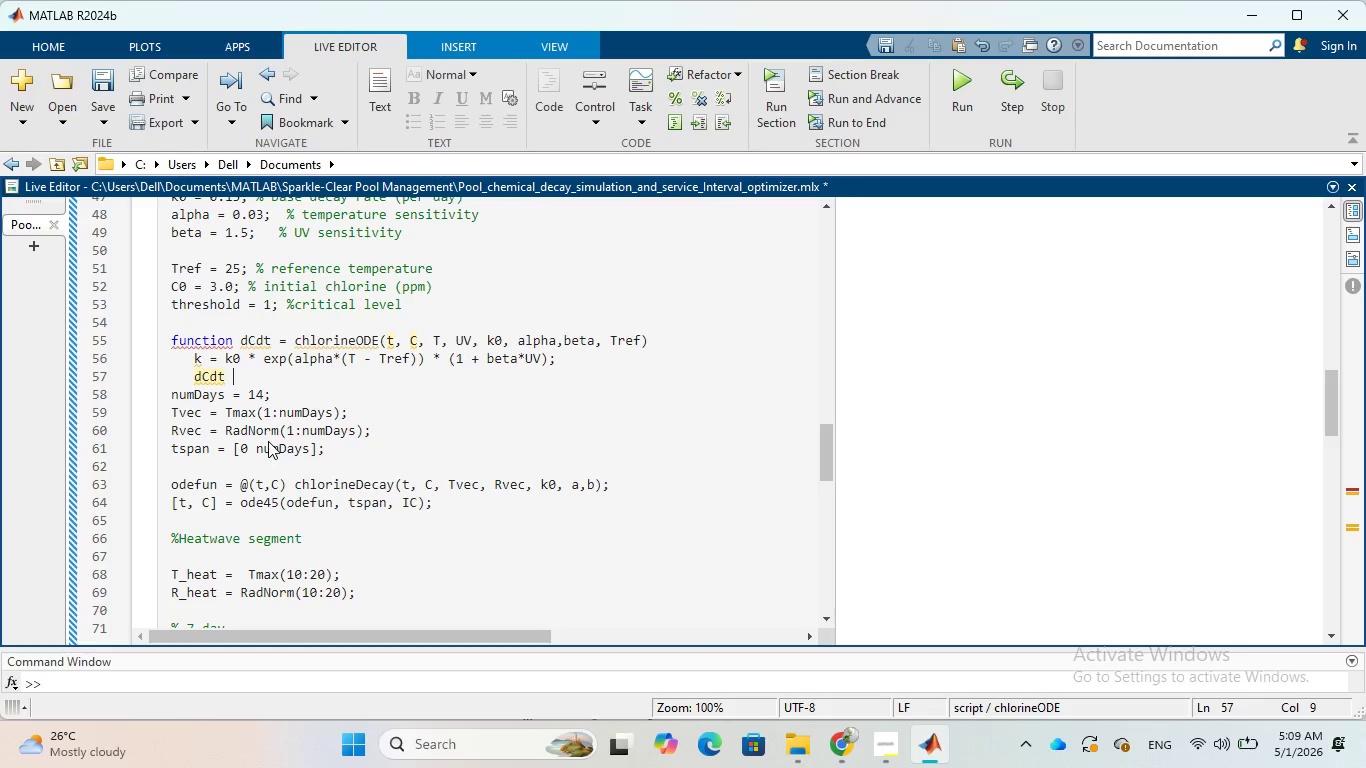 
key(Equal)
 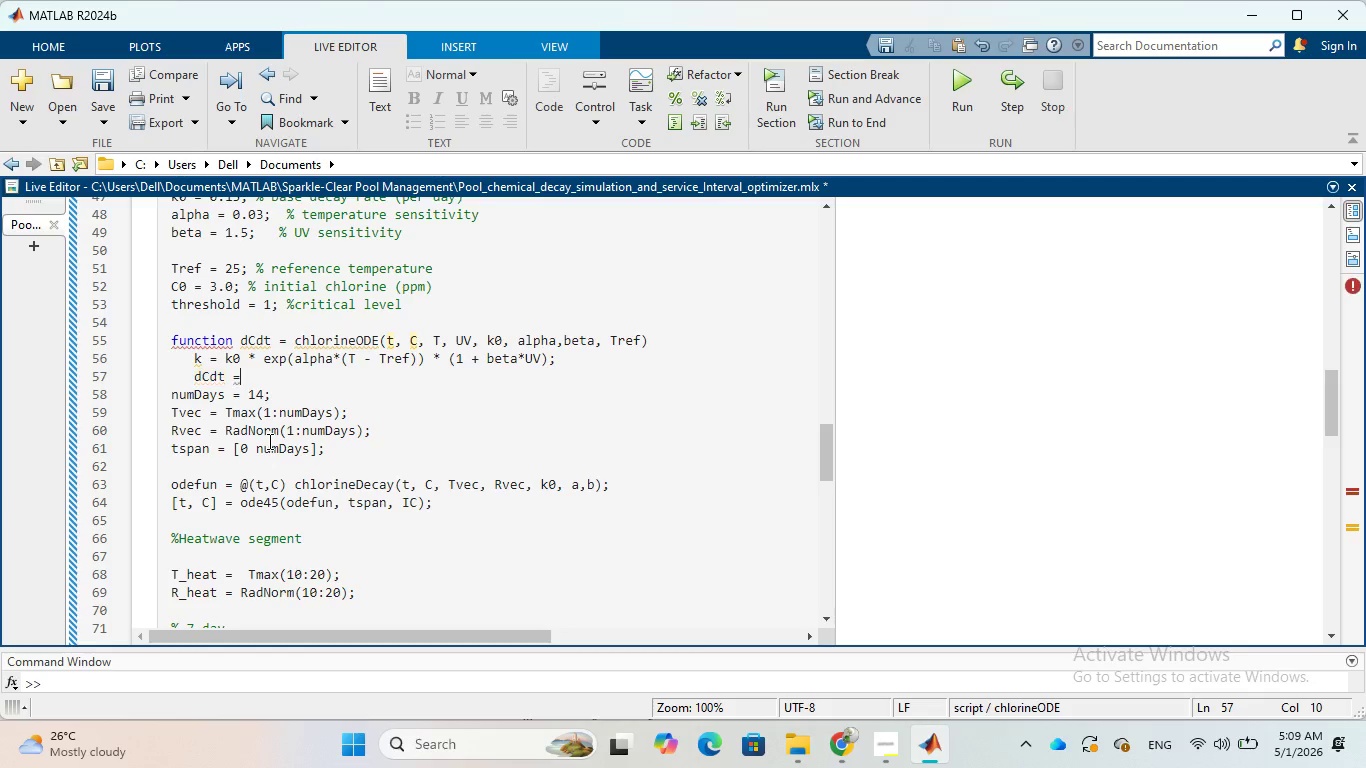 
key(Space)
 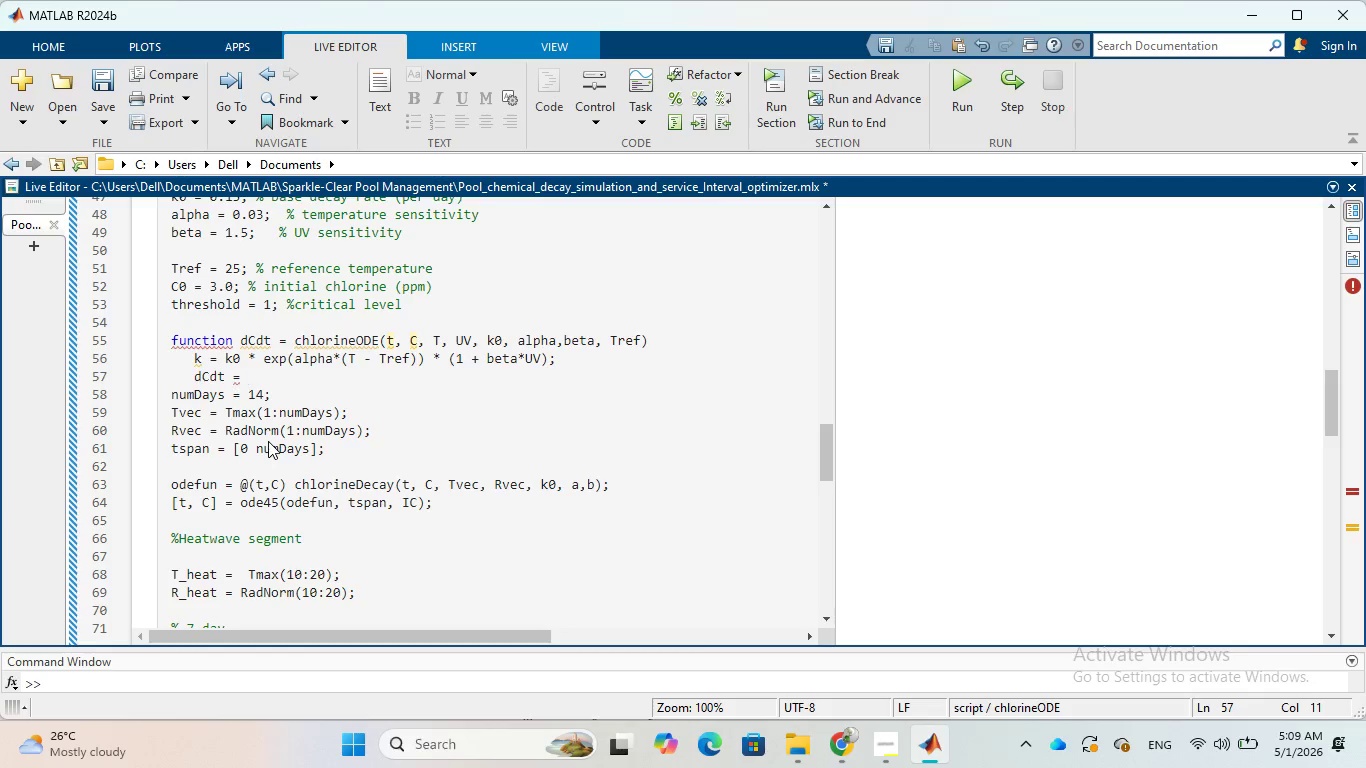 
key(Minus)
 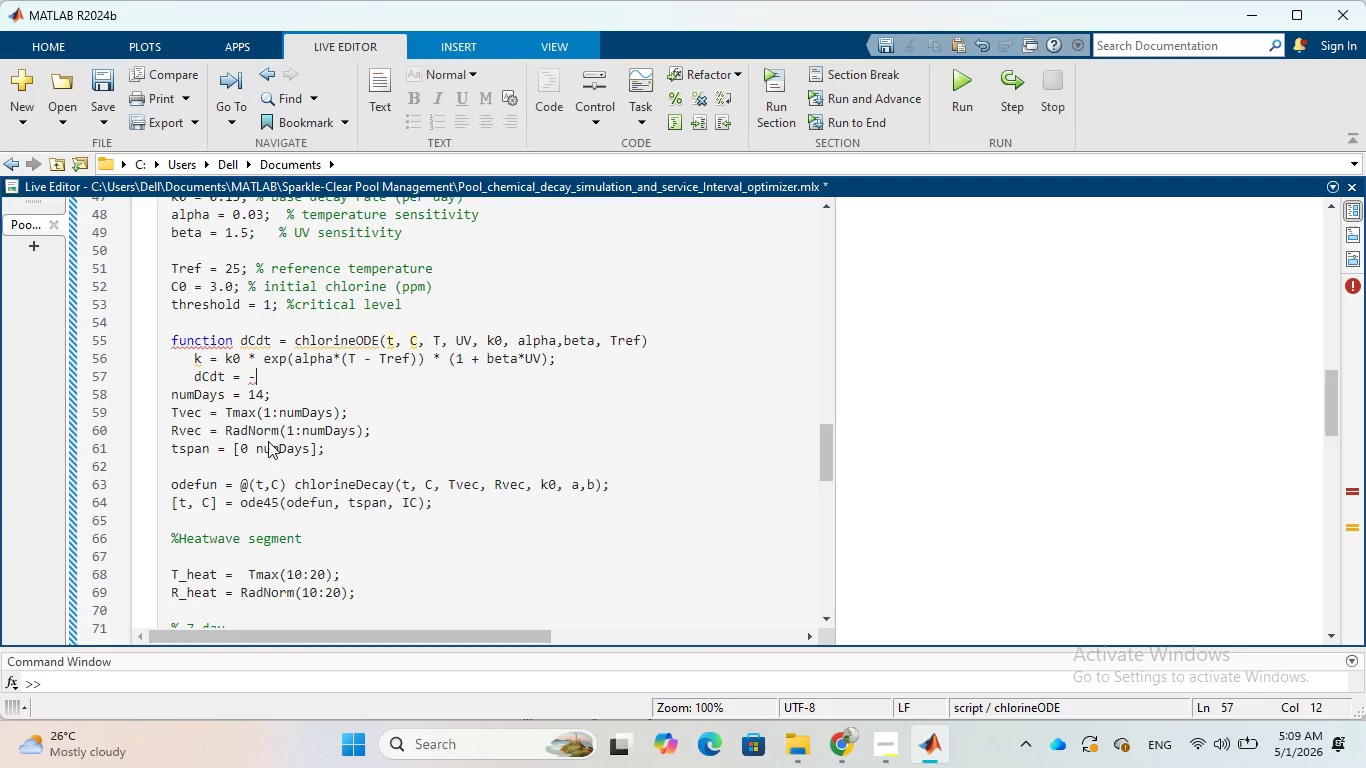 
key(CapsLock)
 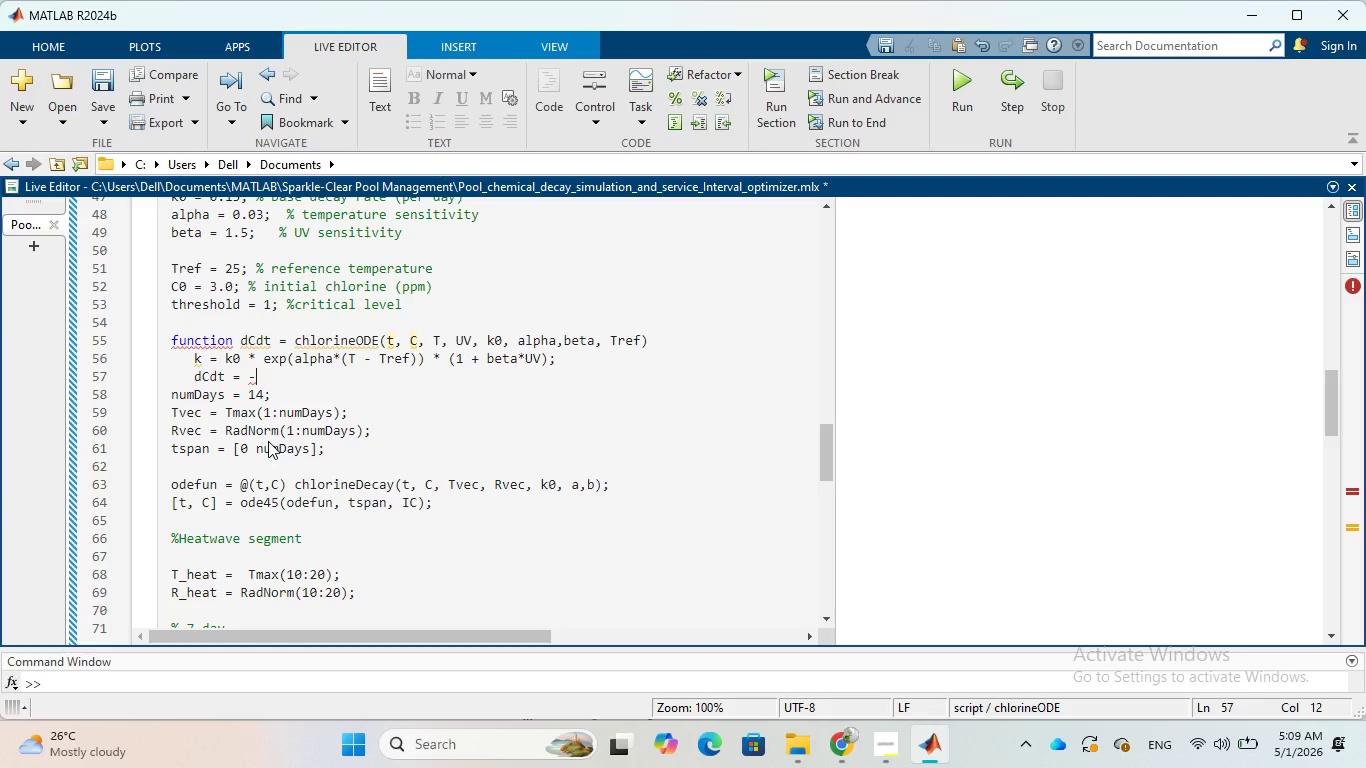 
key(K)
 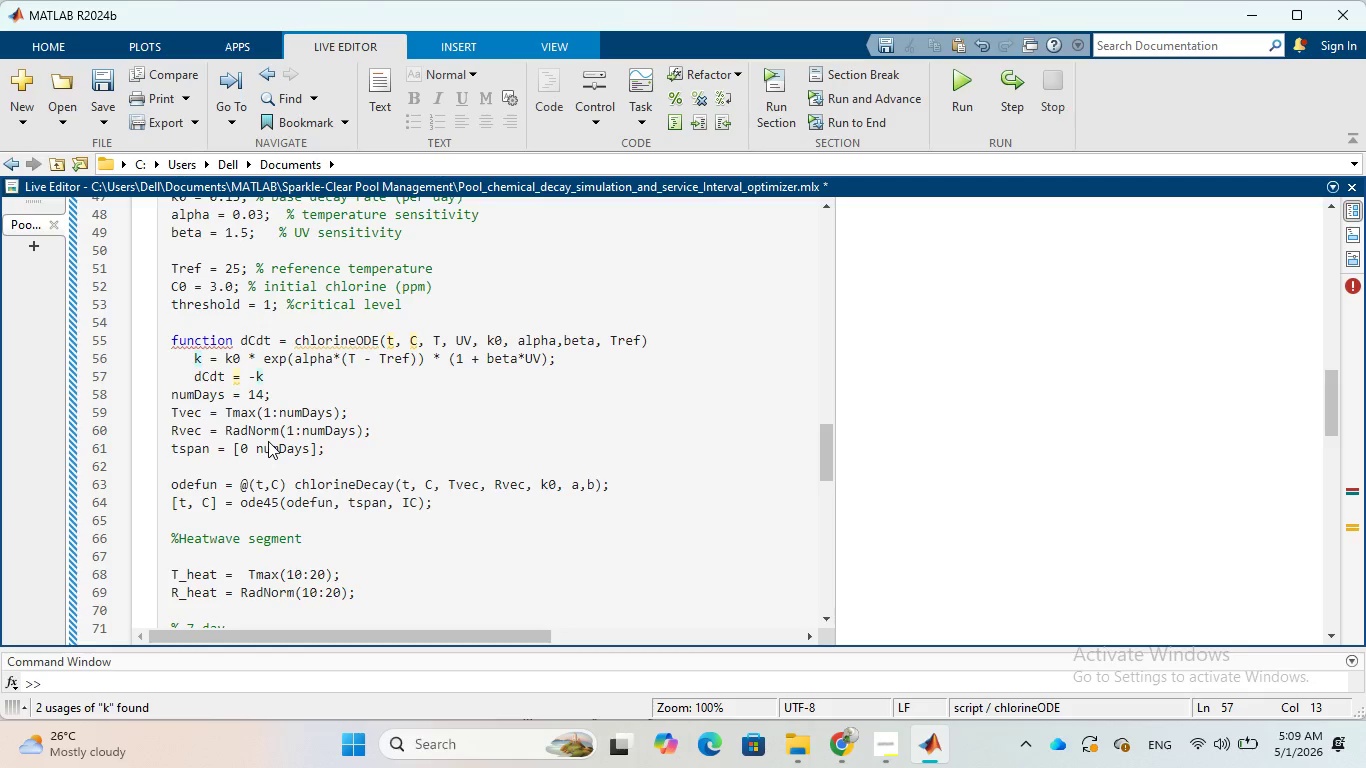 
key(Space)
 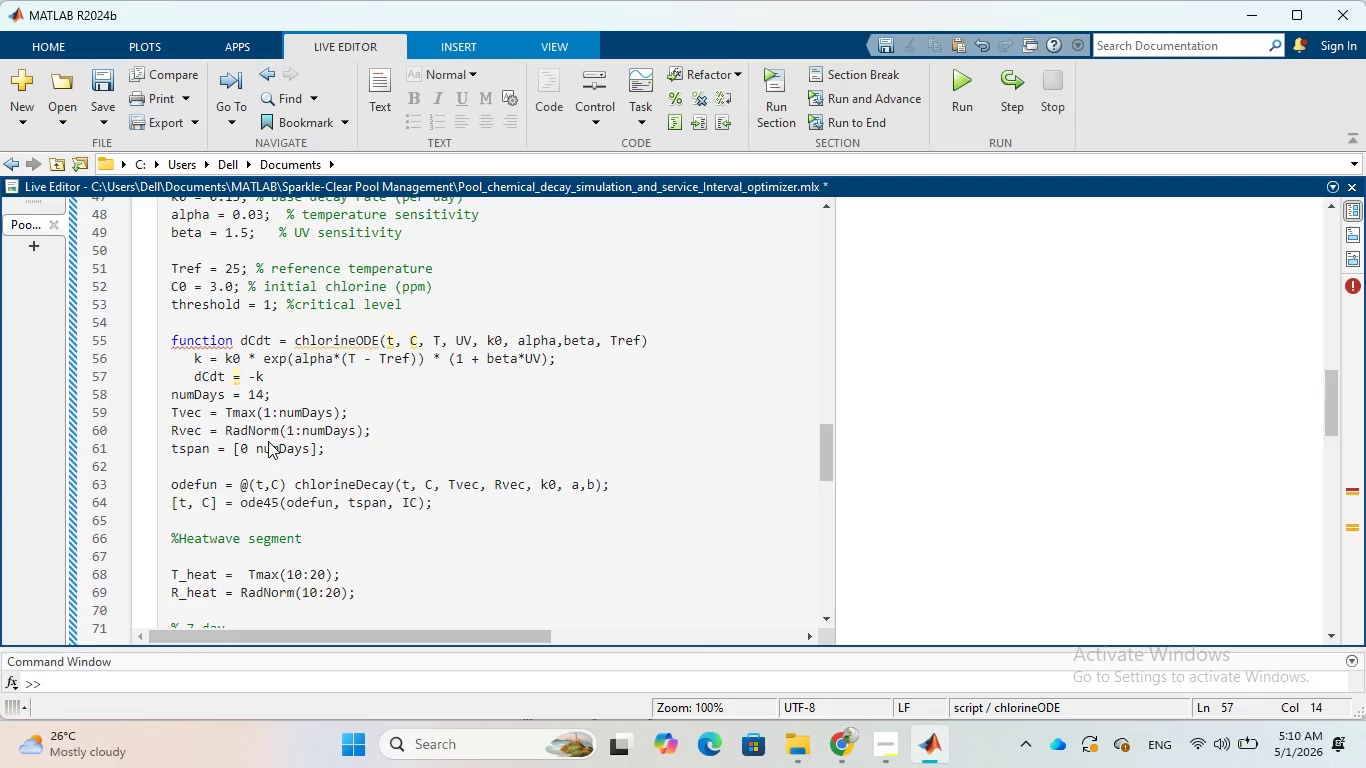 
key(Shift+8)
 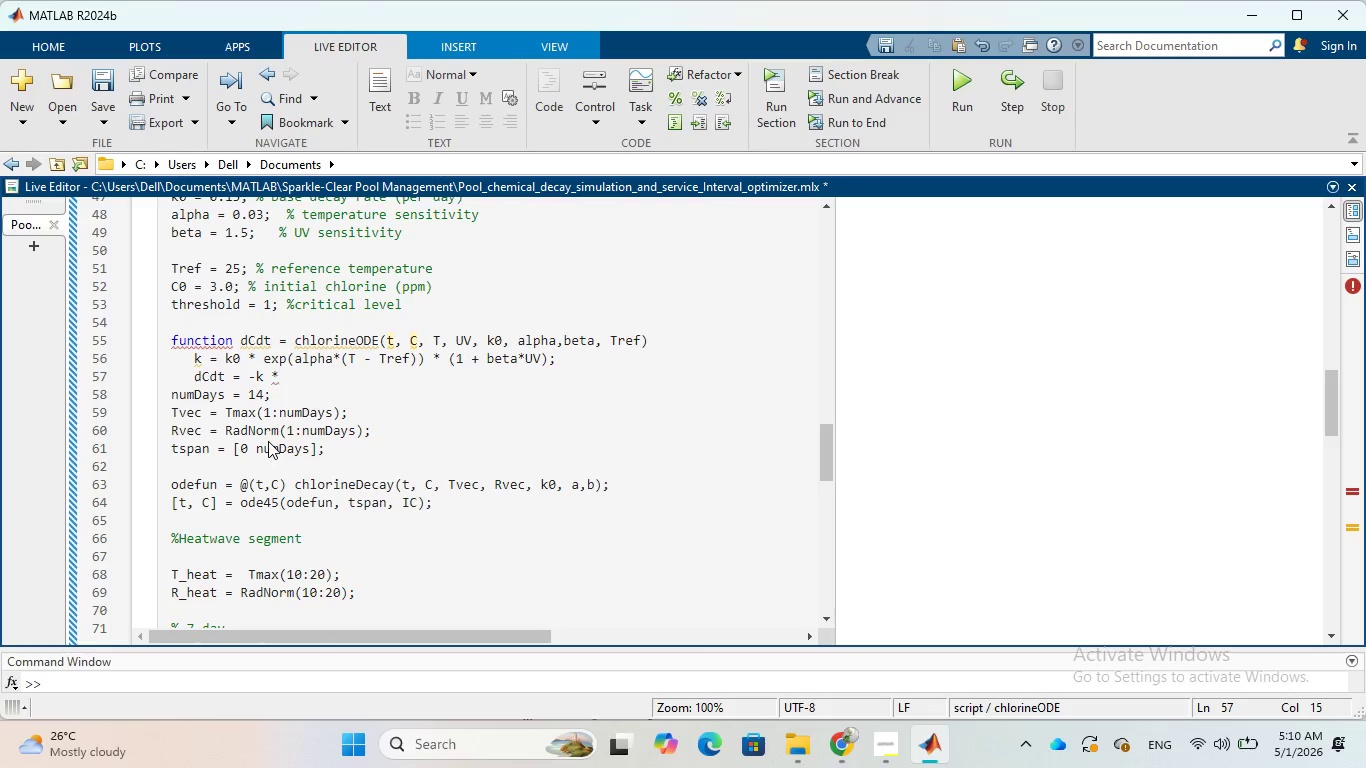 
key(Space)
 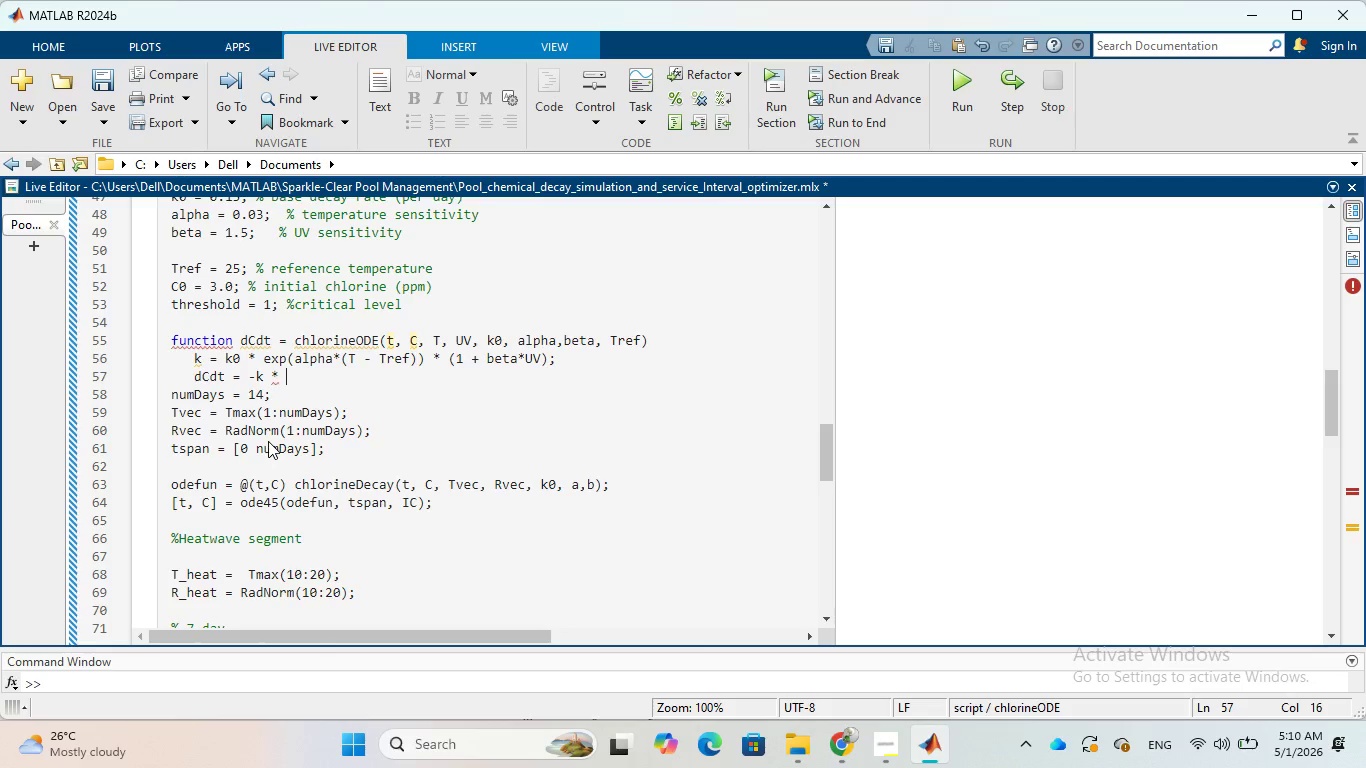 
key(CapsLock)
 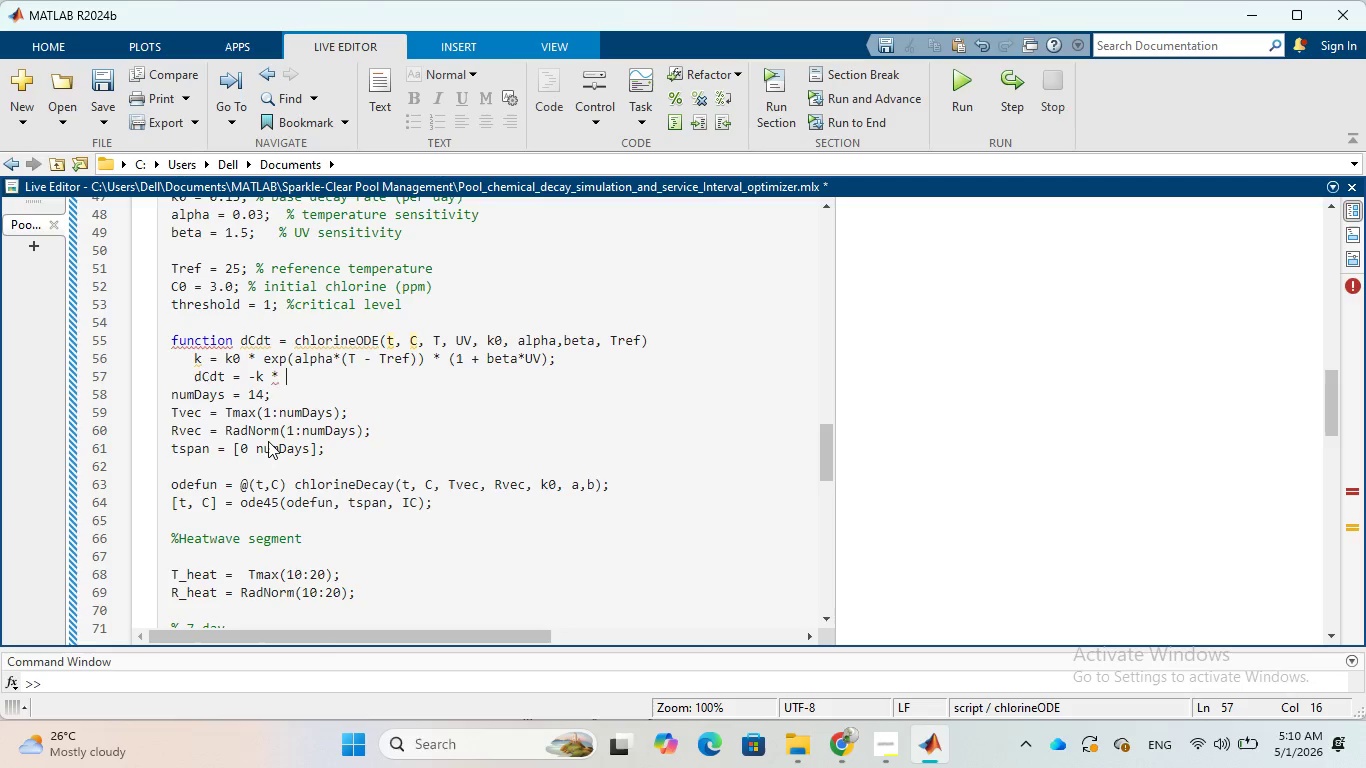 
key(C)
 